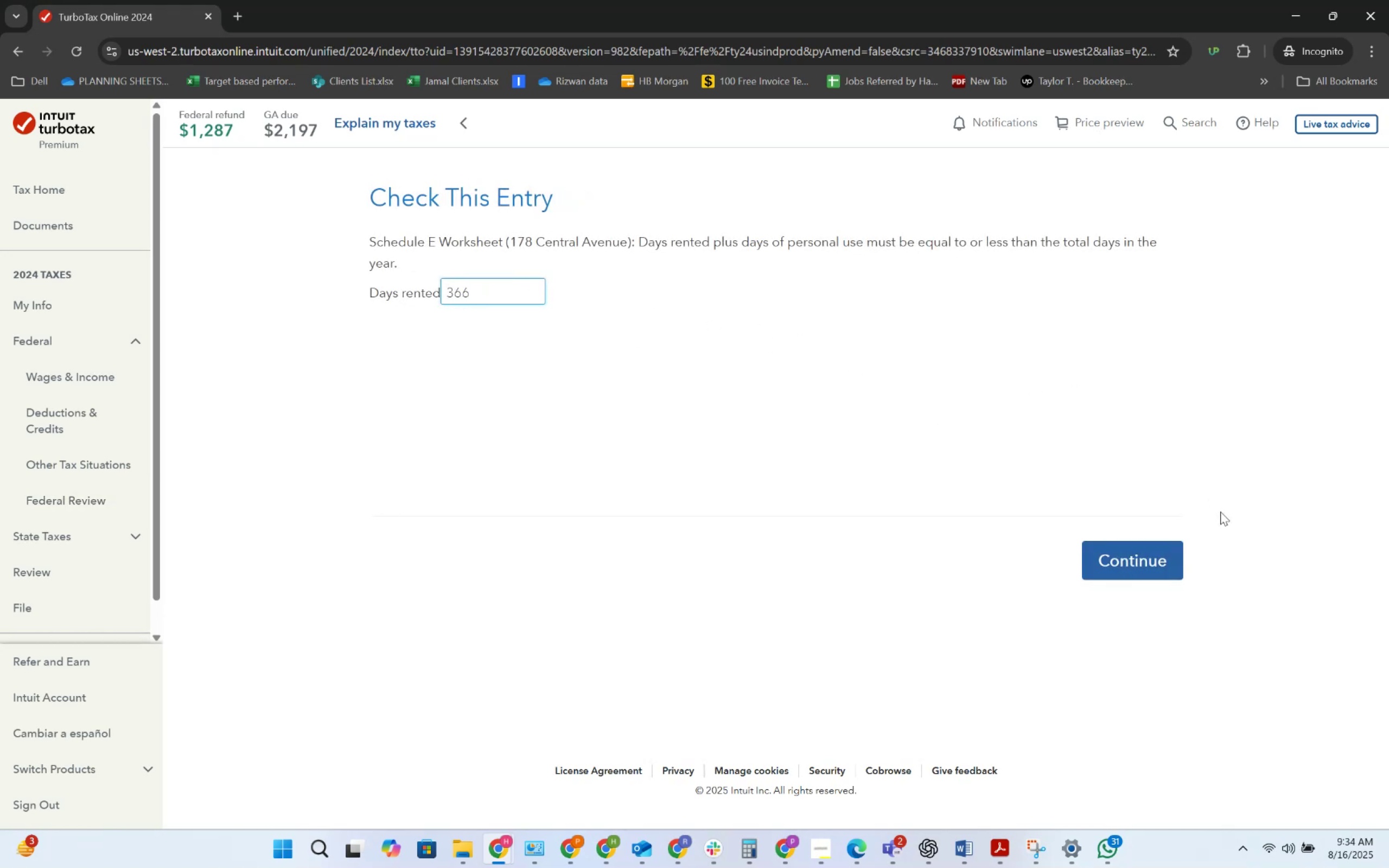 
left_click([1163, 545])
 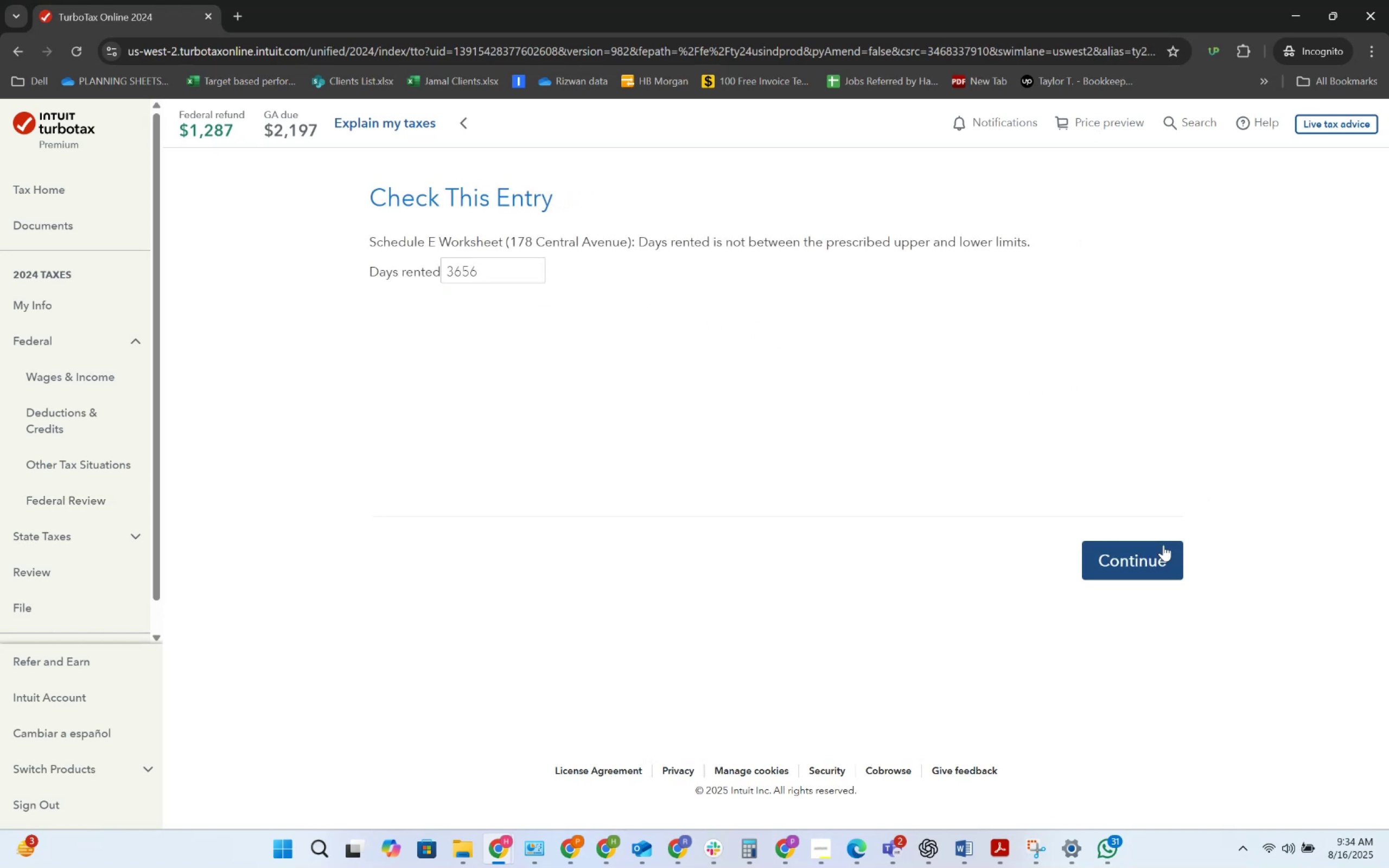 
left_click([499, 266])
 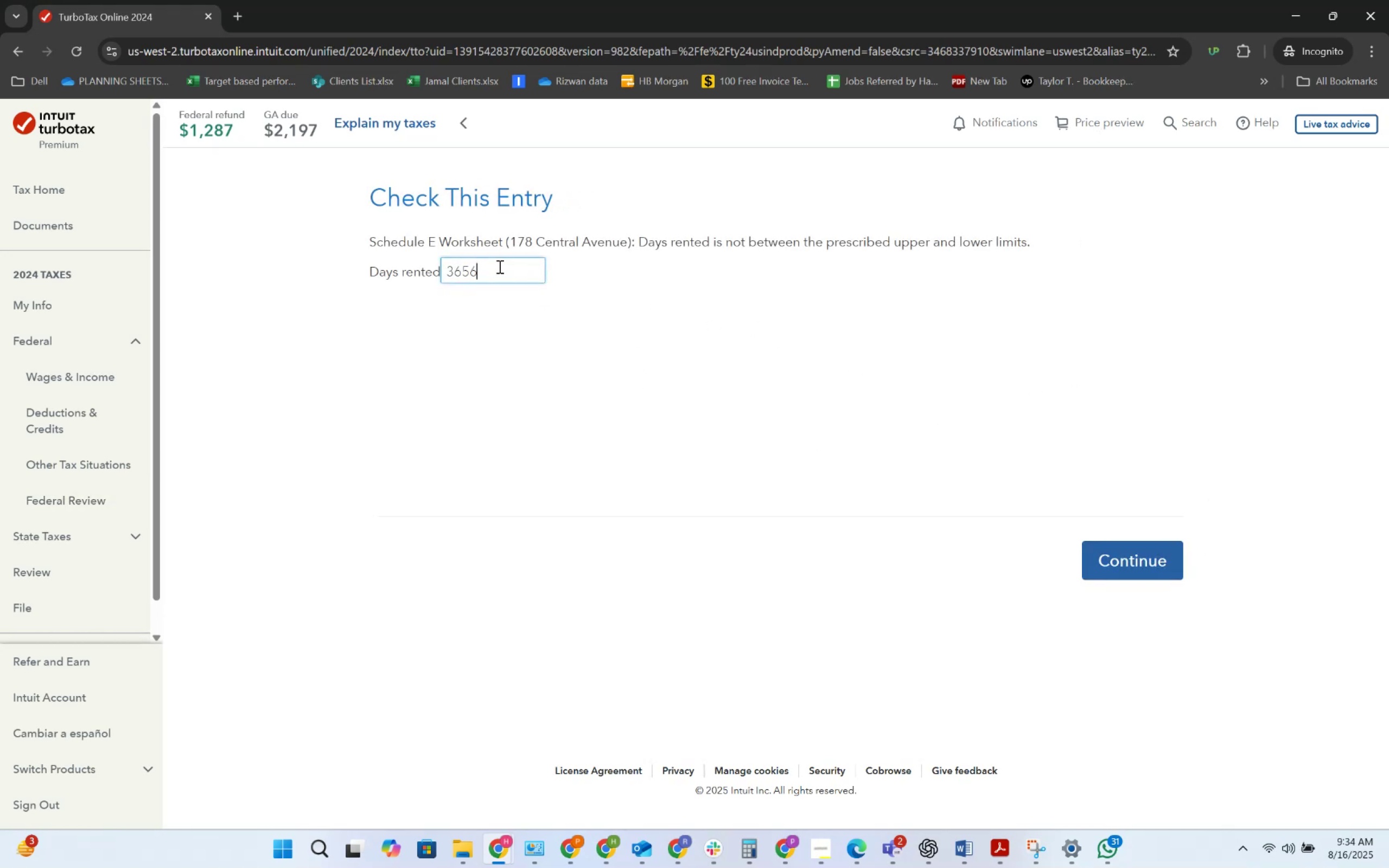 
key(Backspace)
 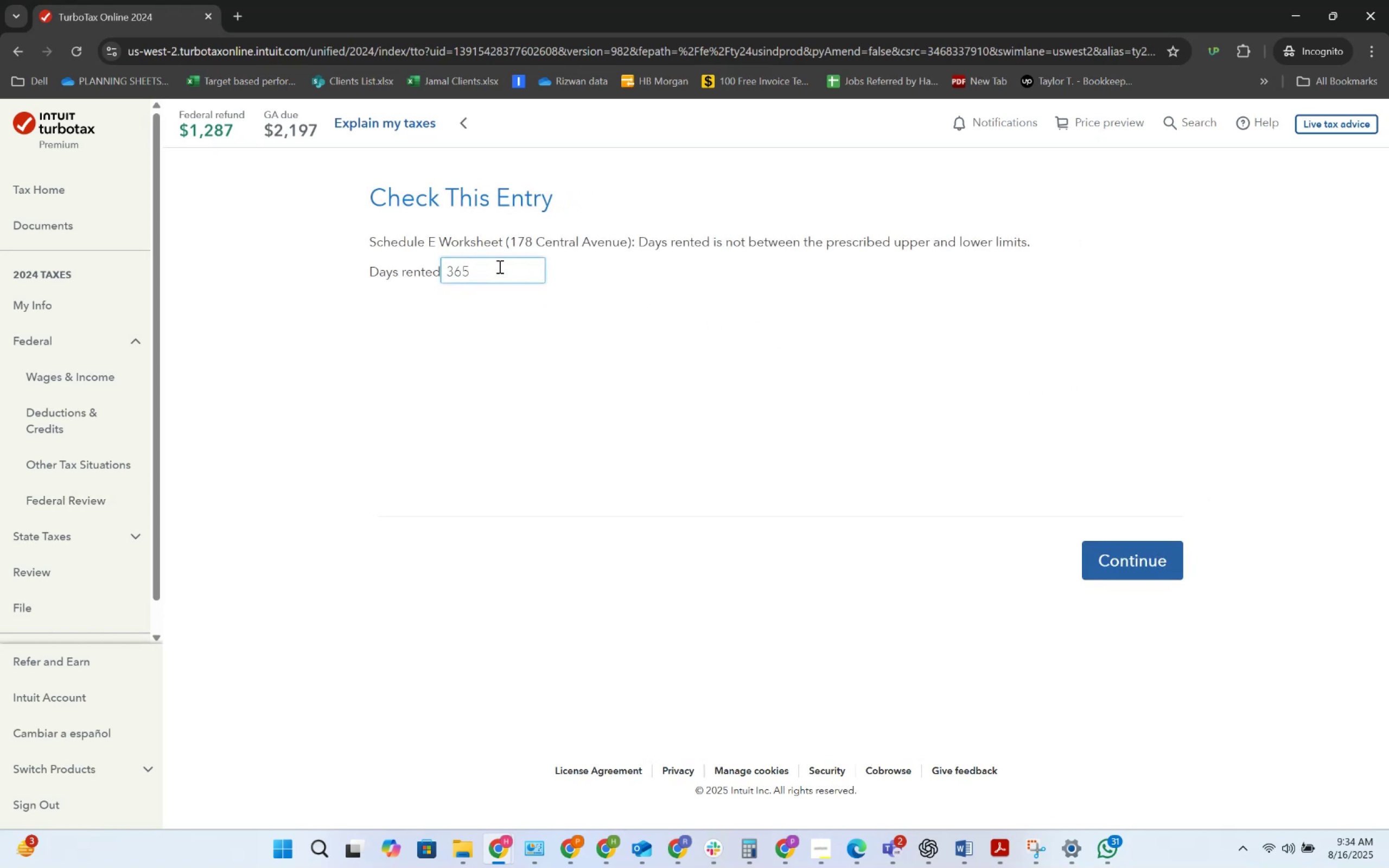 
key(Backspace)
 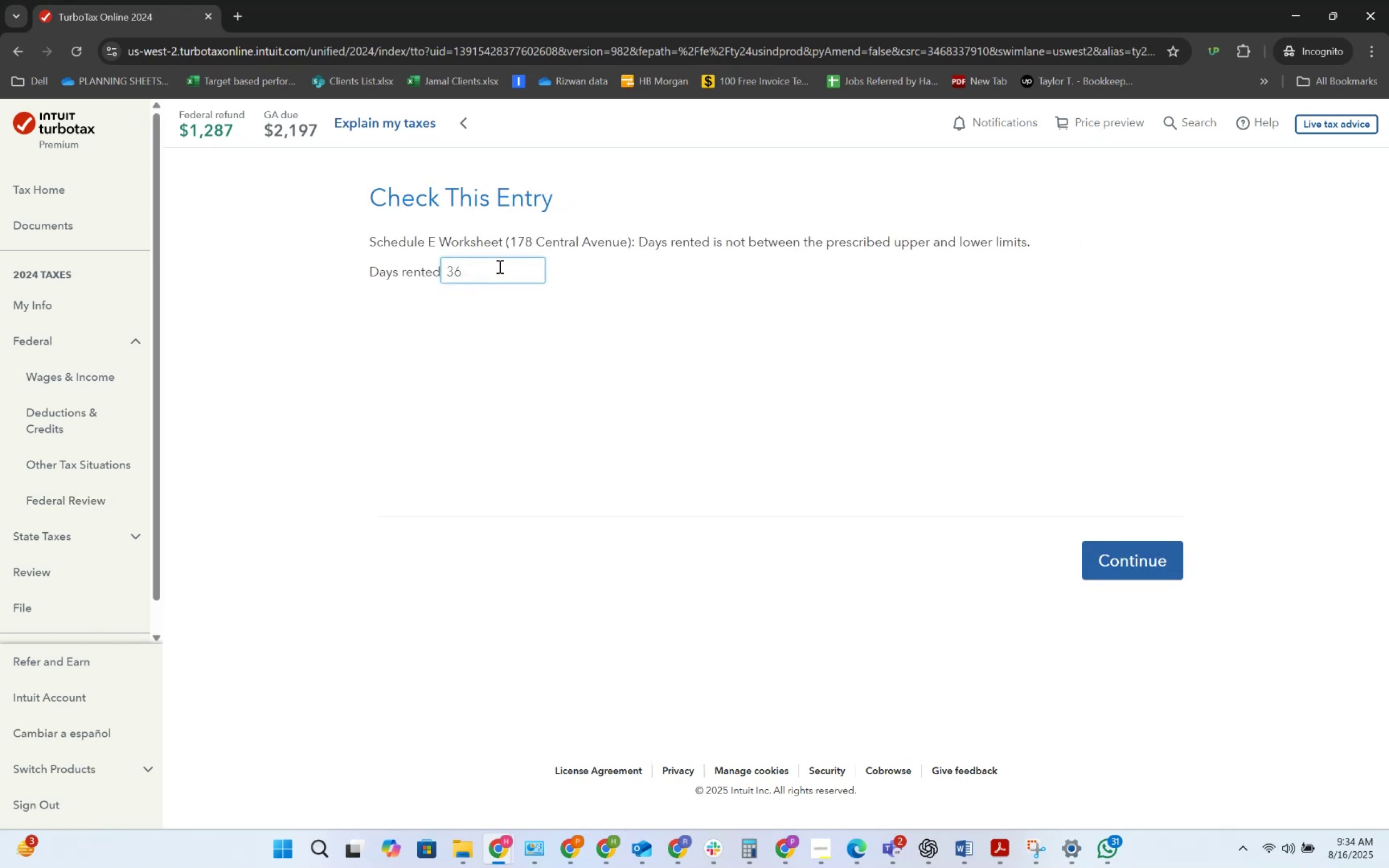 
key(Numpad6)
 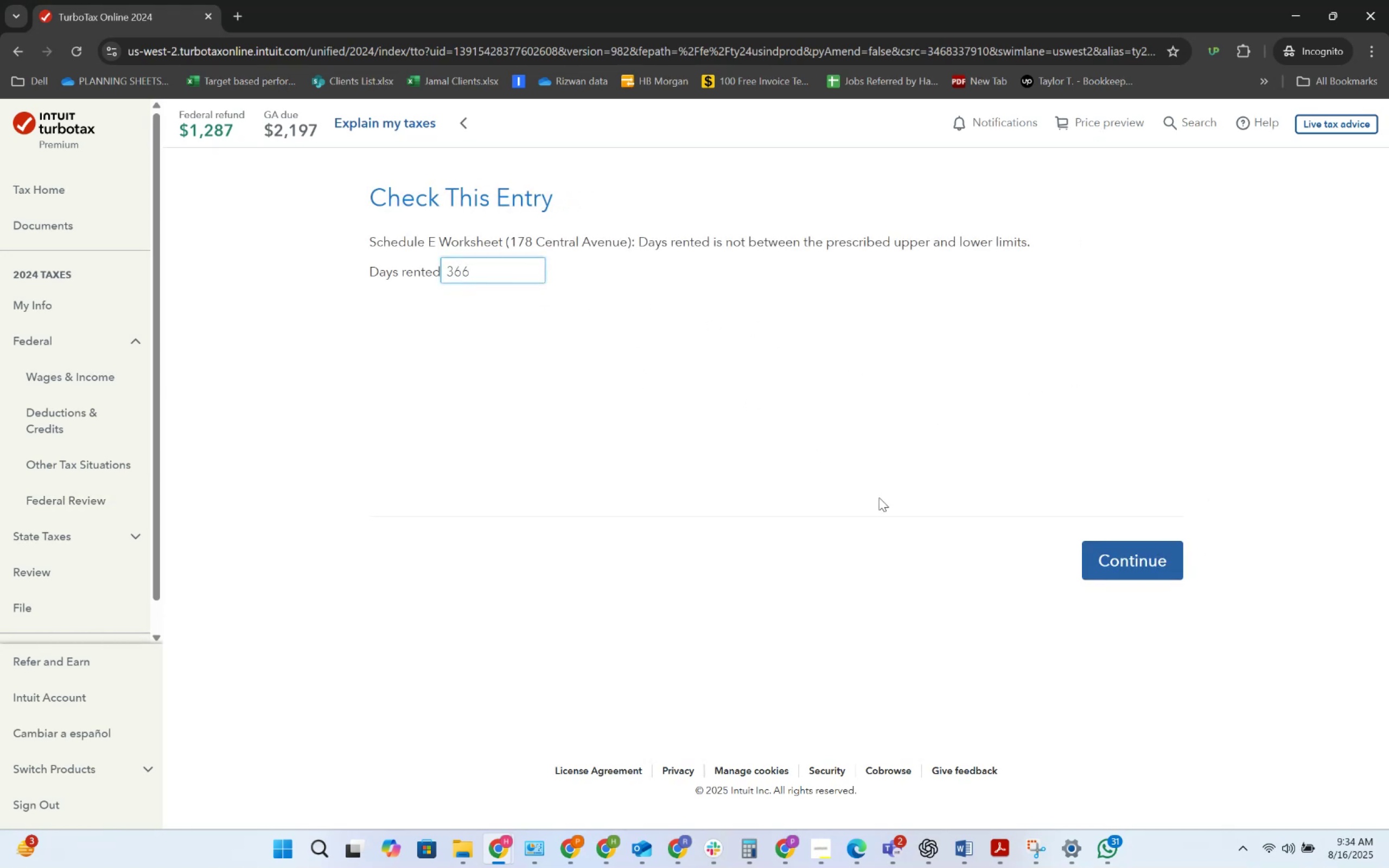 
left_click([1081, 560])
 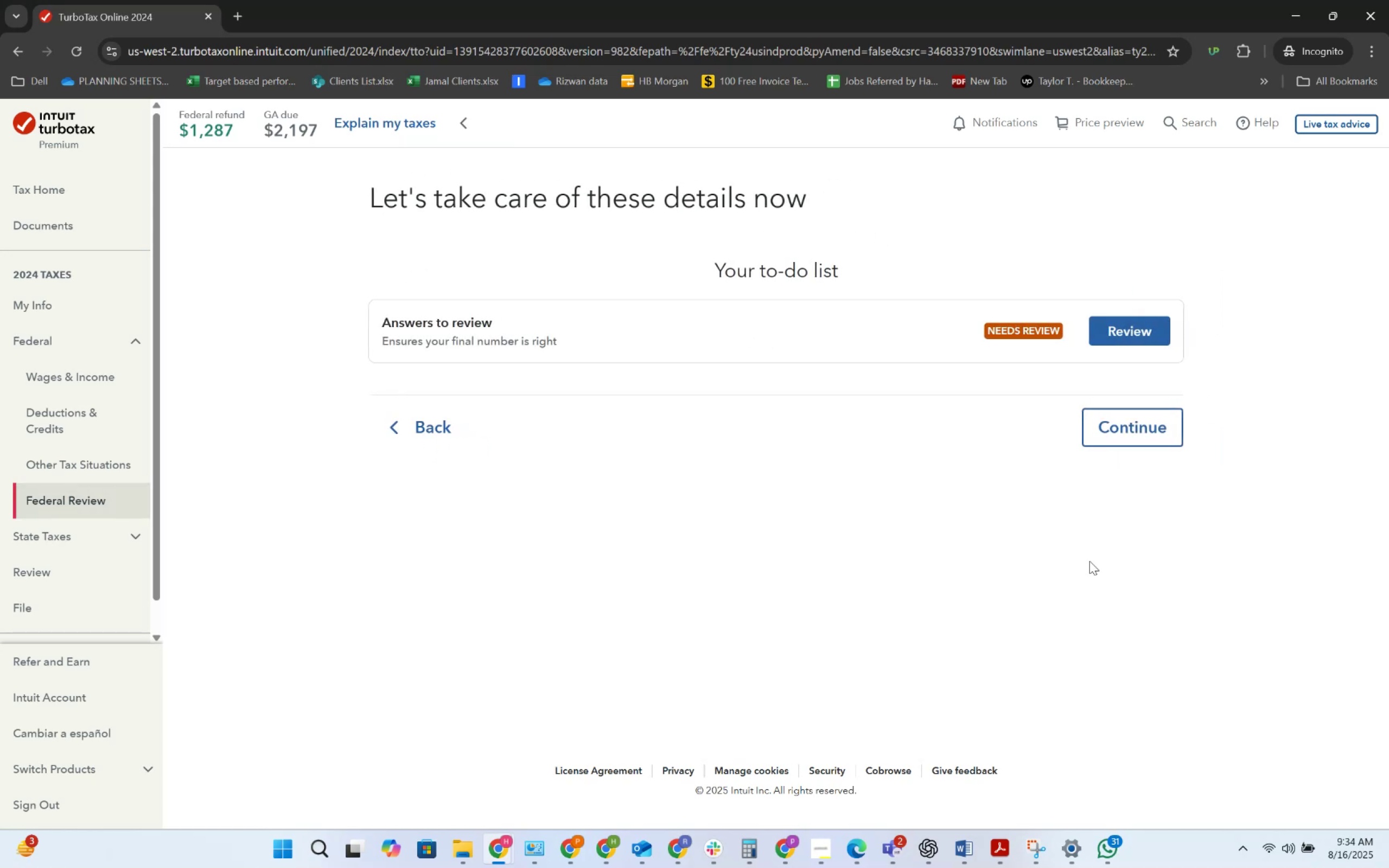 
left_click([1126, 335])
 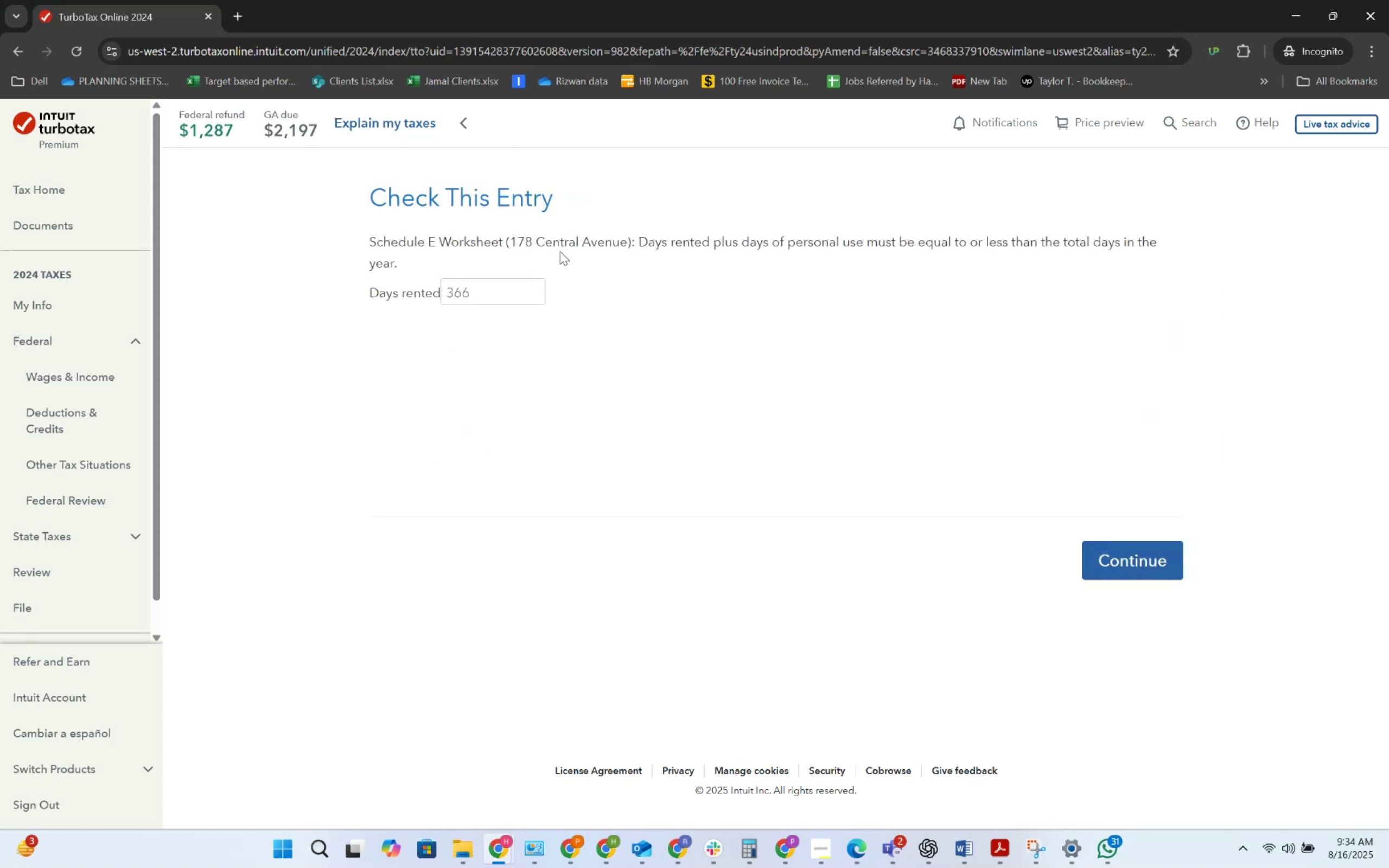 
left_click([532, 286])
 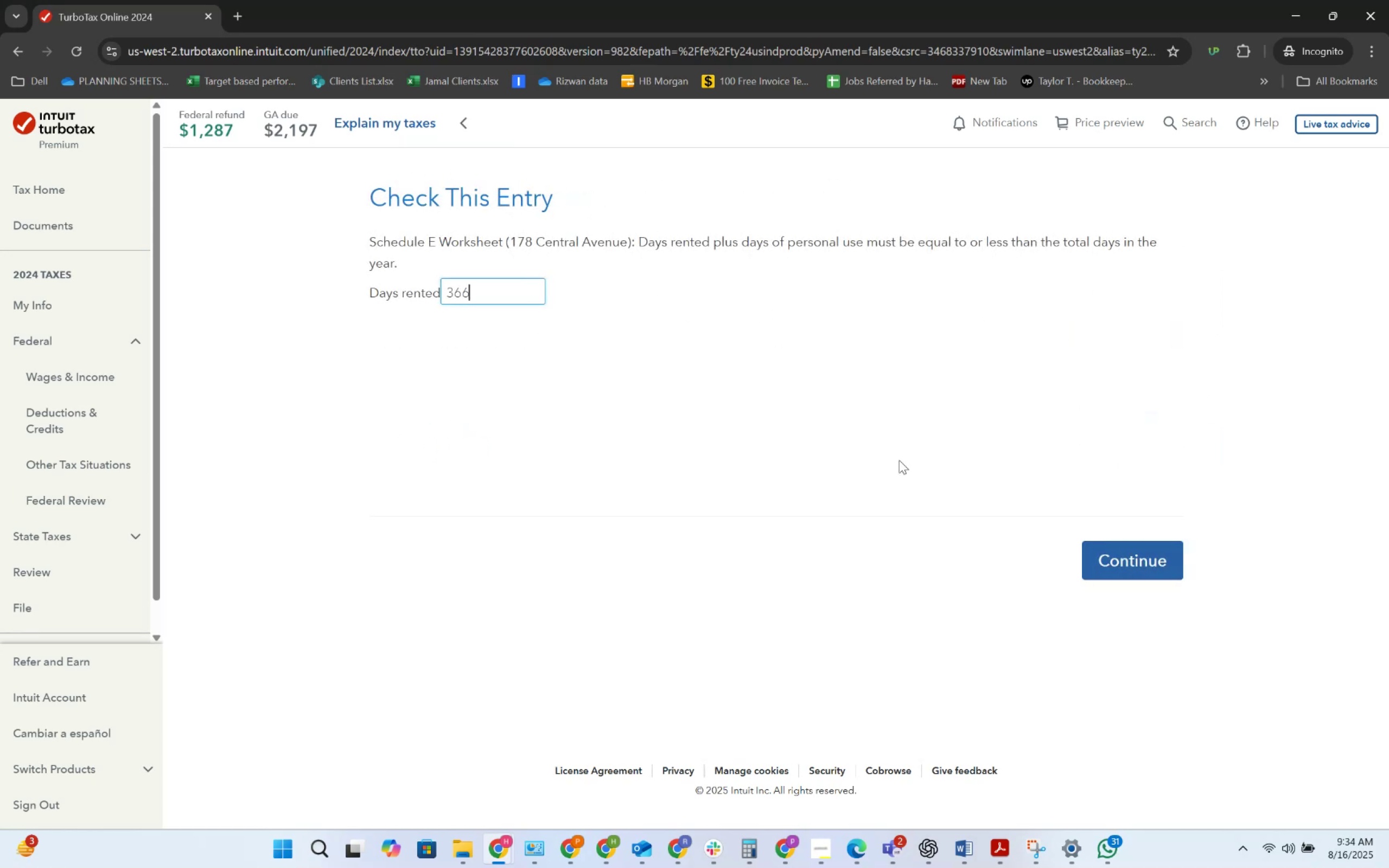 
left_click([1129, 570])
 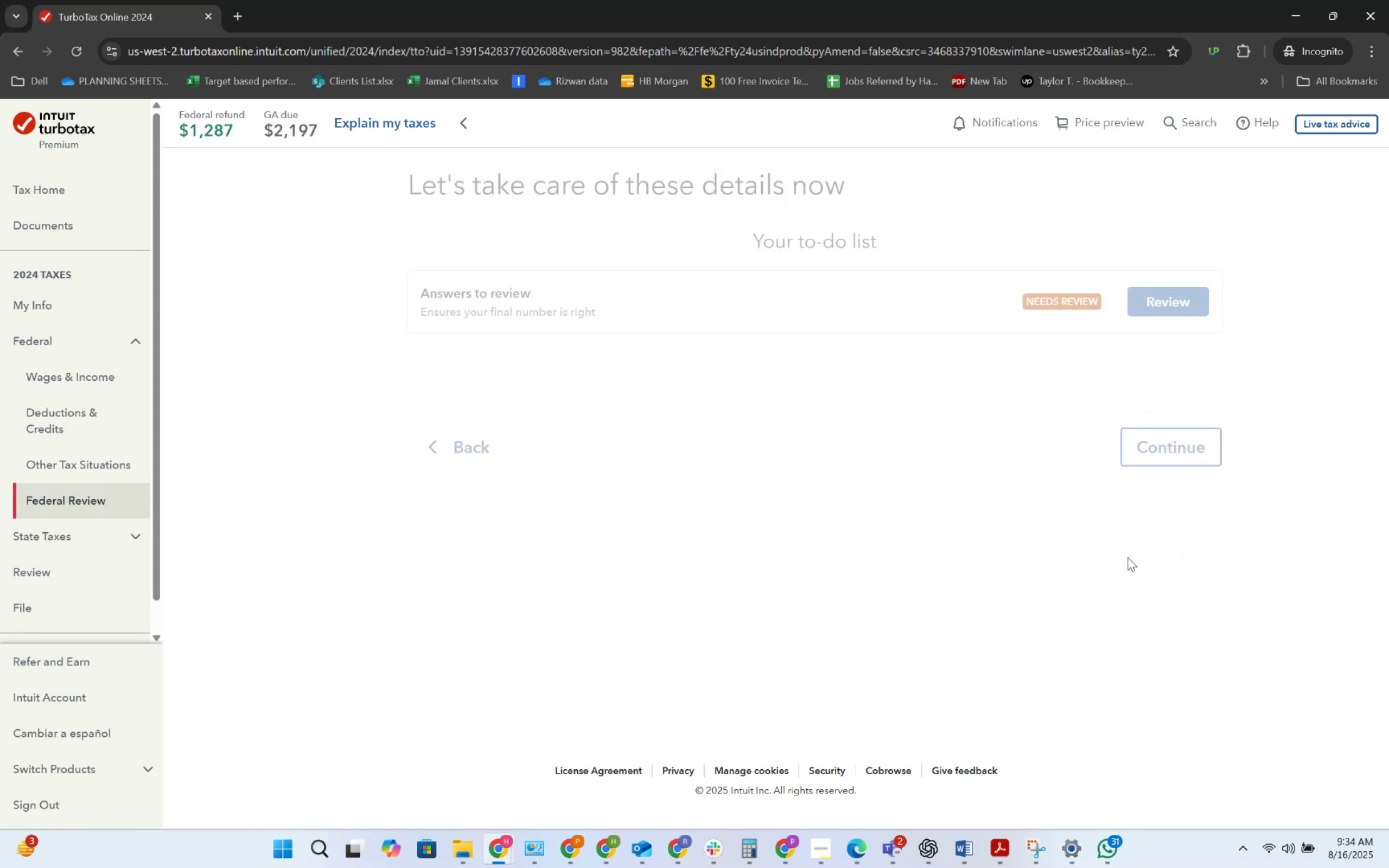 
left_click([1105, 418])
 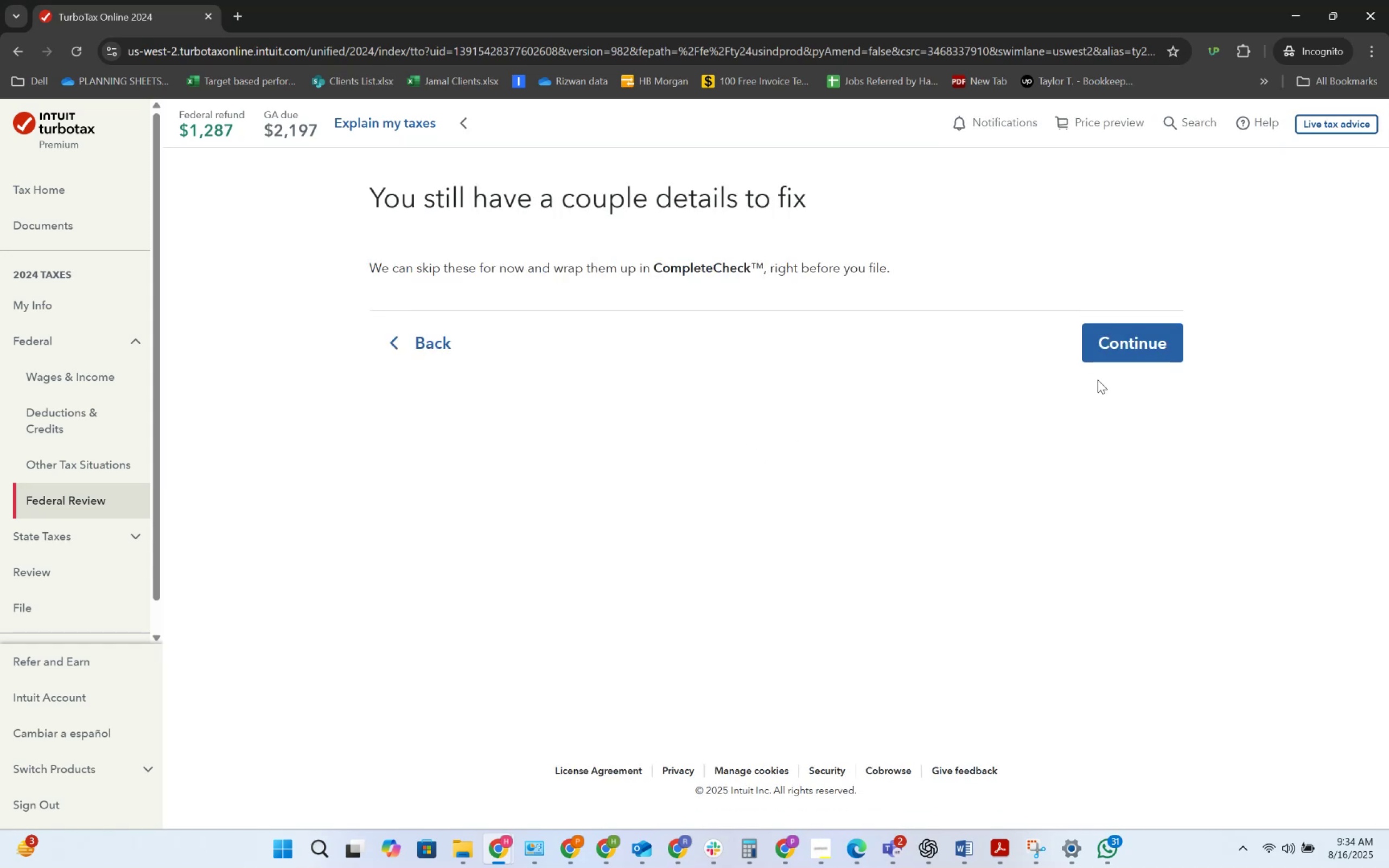 
left_click([1112, 342])
 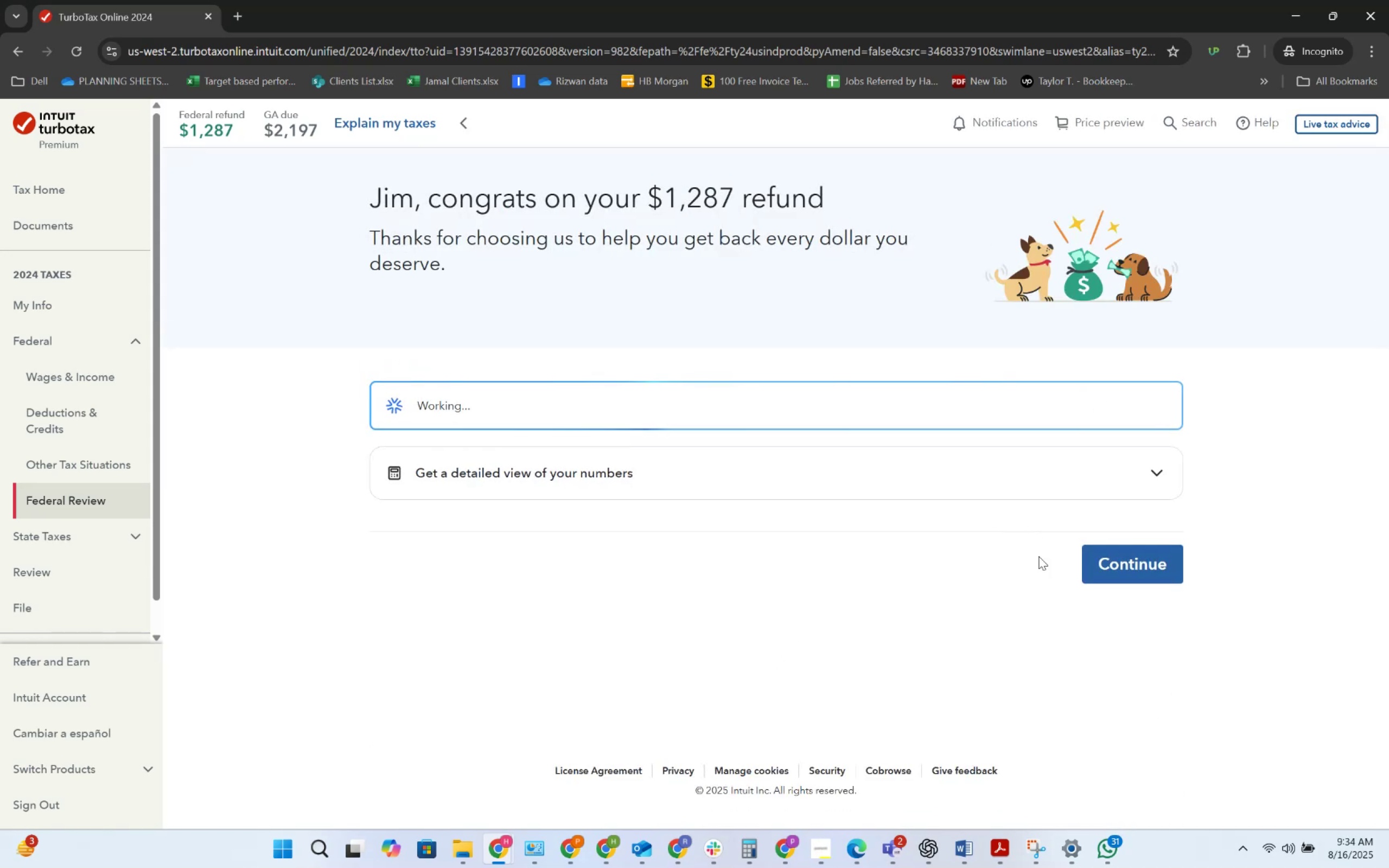 
wait(6.21)
 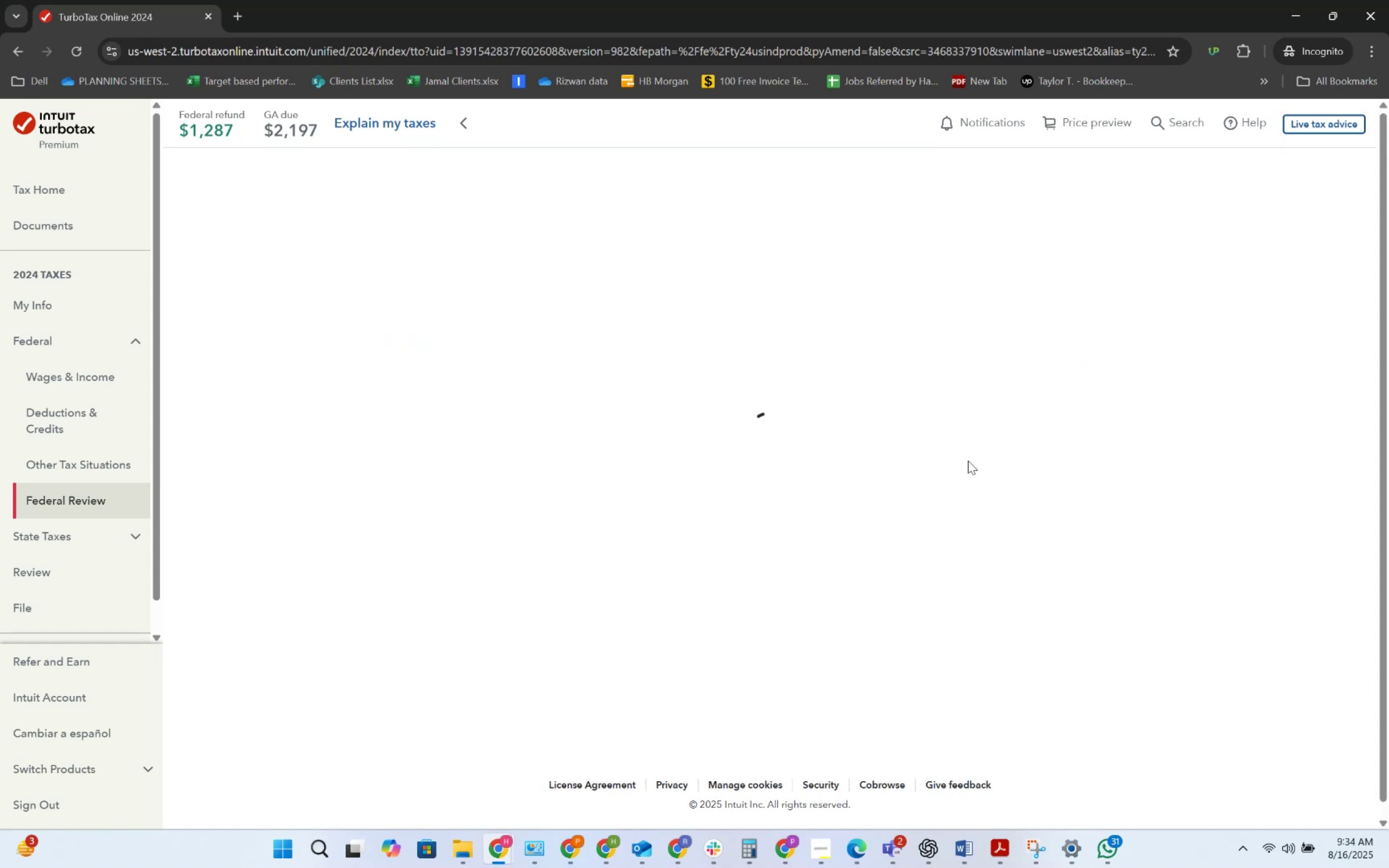 
left_click([1162, 557])
 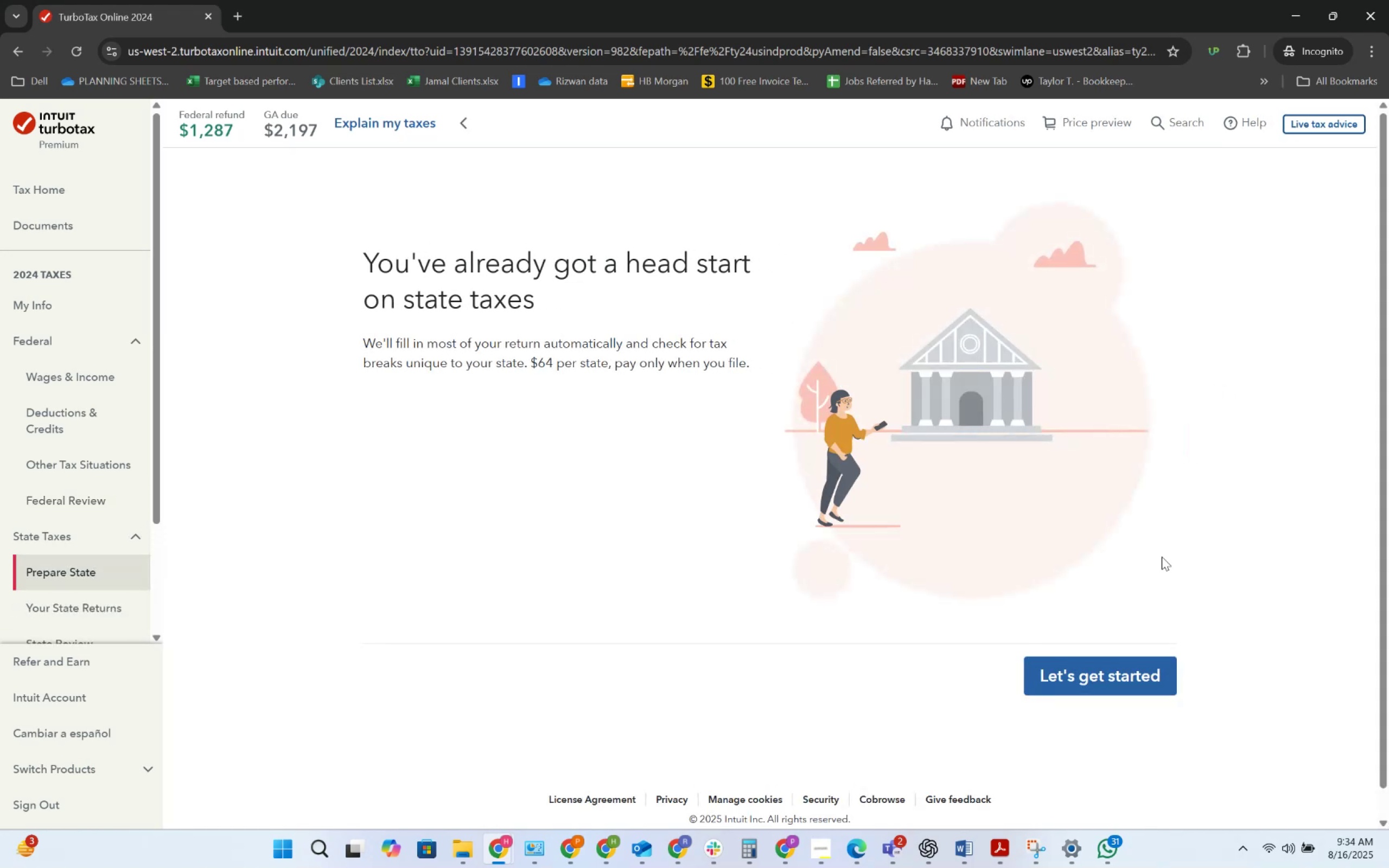 
wait(5.2)
 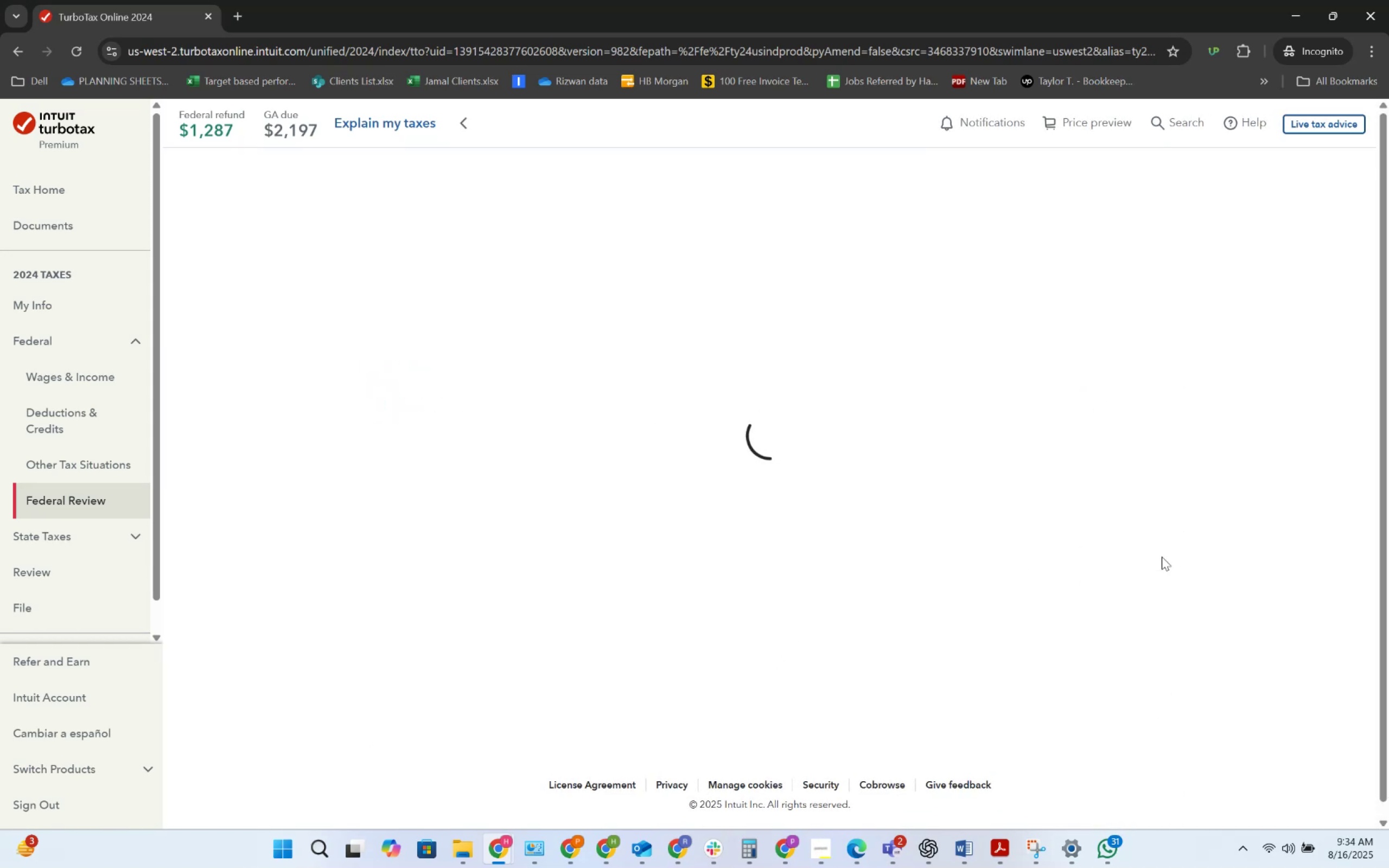 
left_click([1074, 678])
 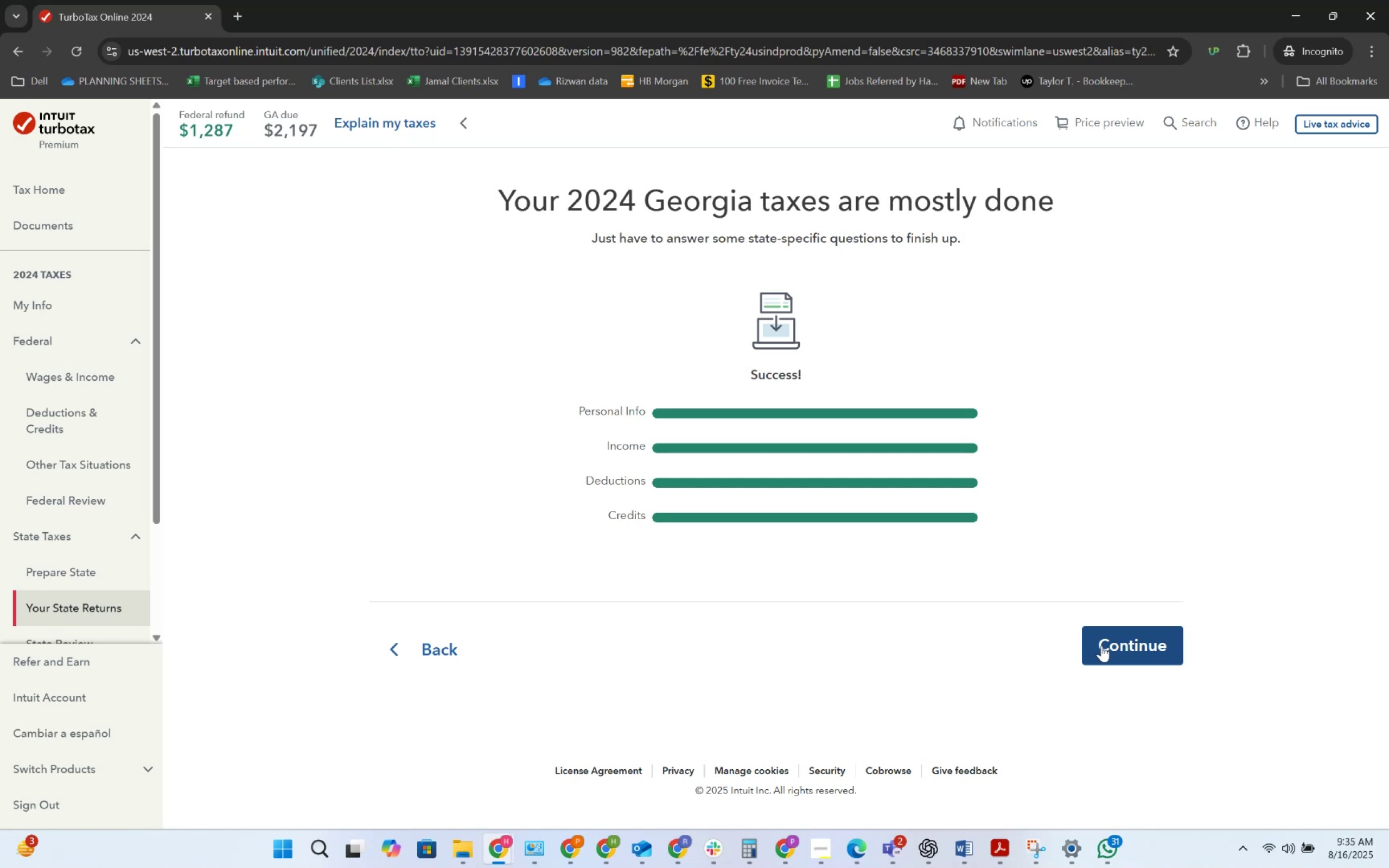 
wait(26.51)
 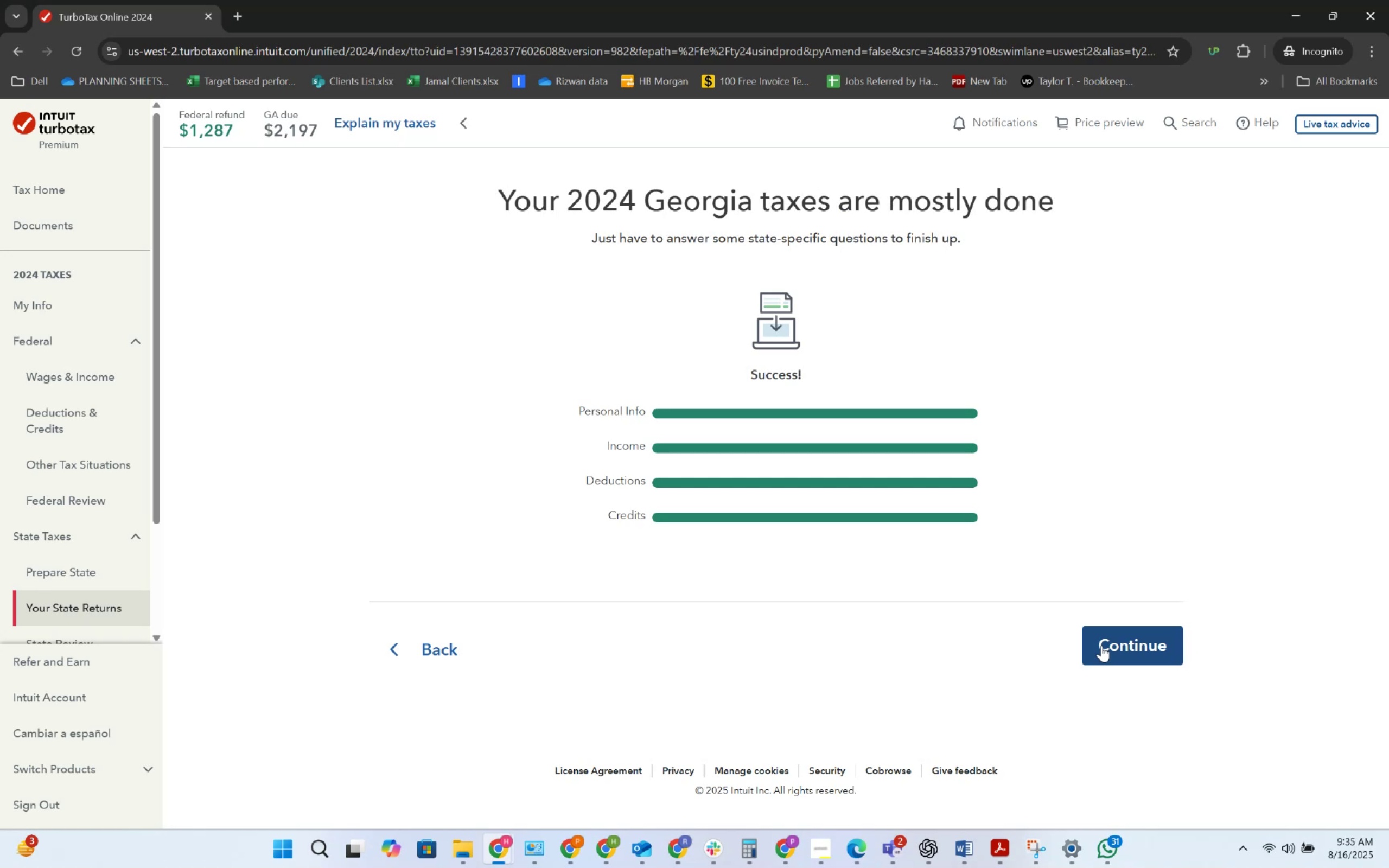 
left_click([1101, 646])
 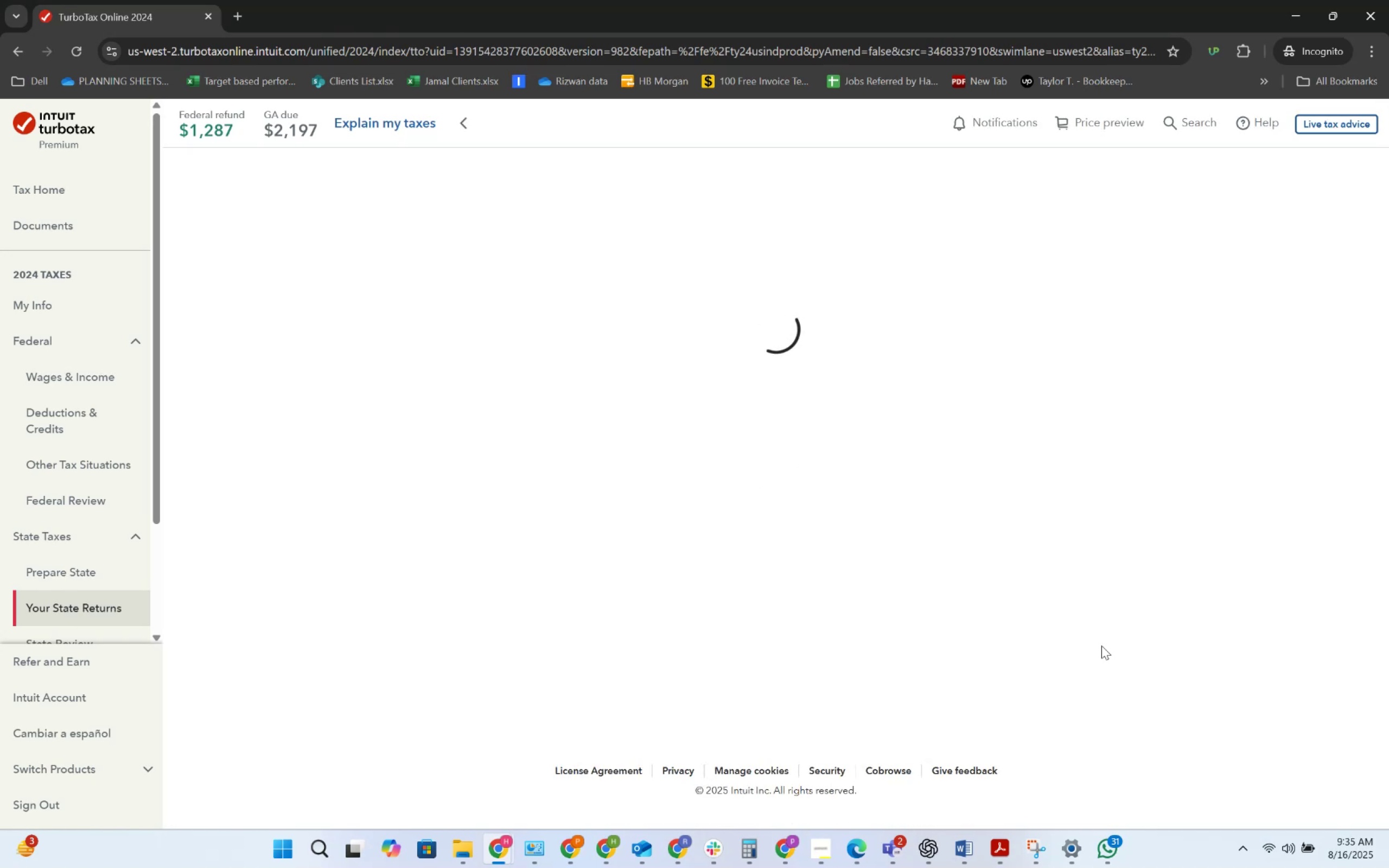 
wait(7.48)
 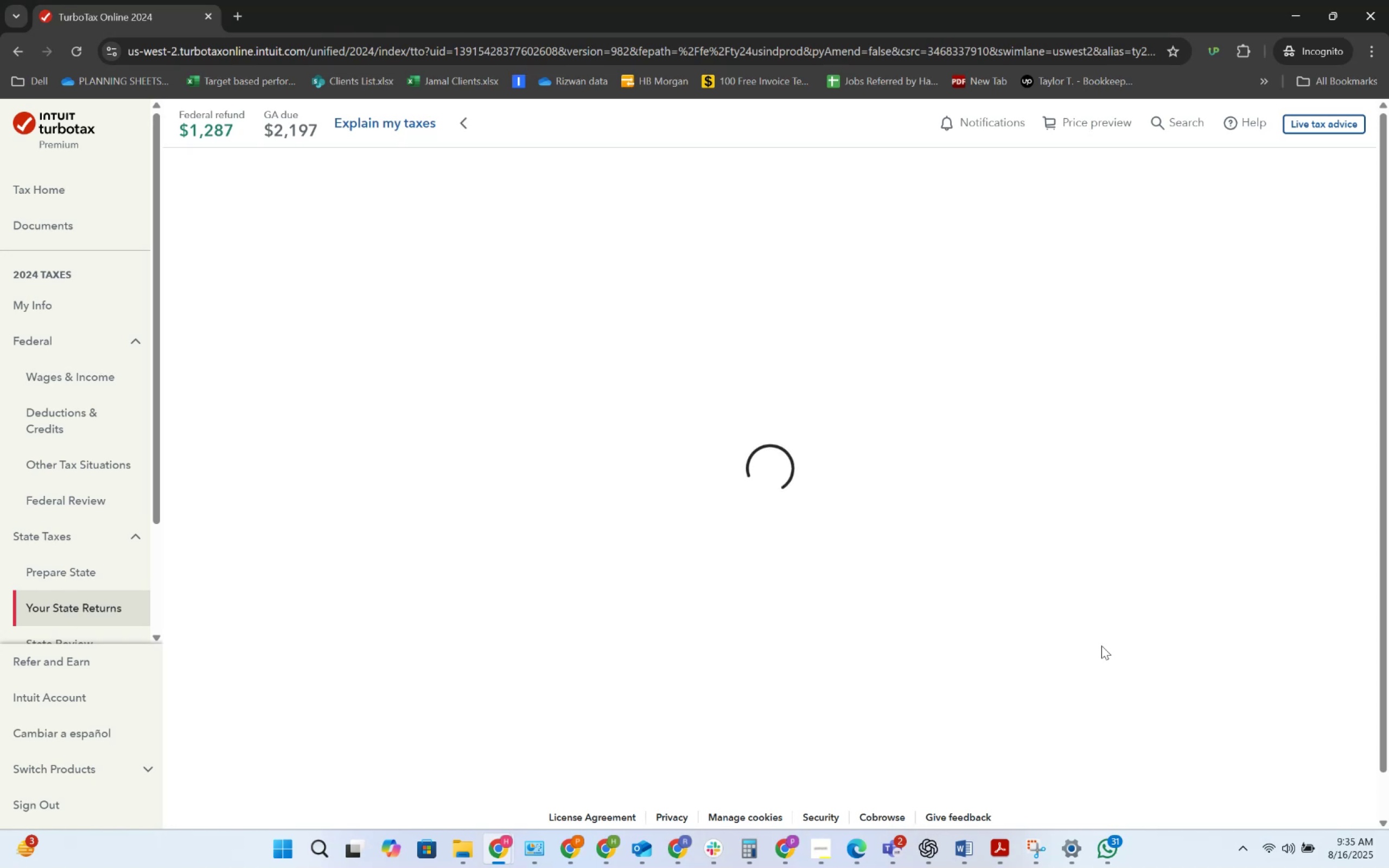 
mouse_move([1082, 642])
 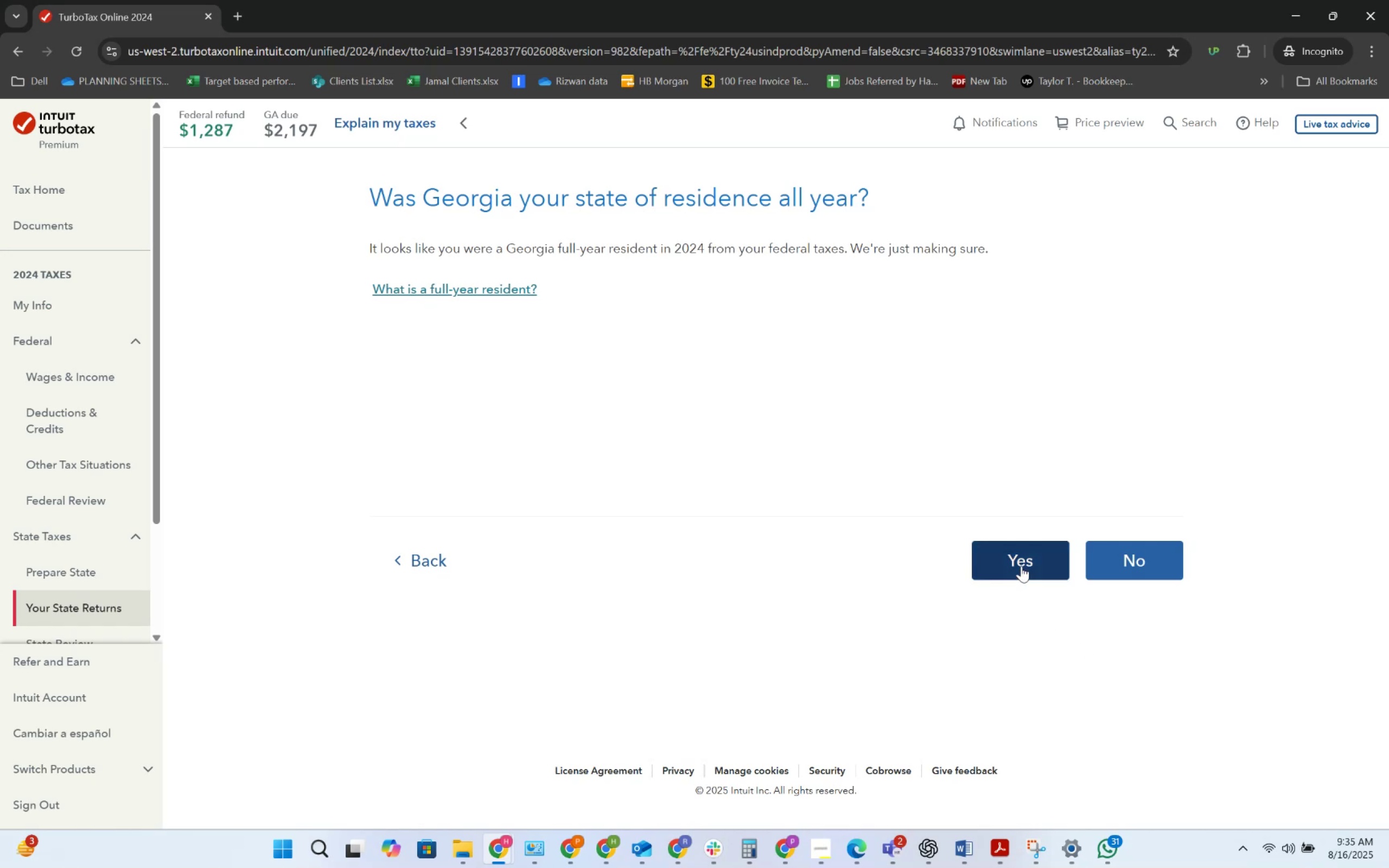 
left_click([1021, 566])
 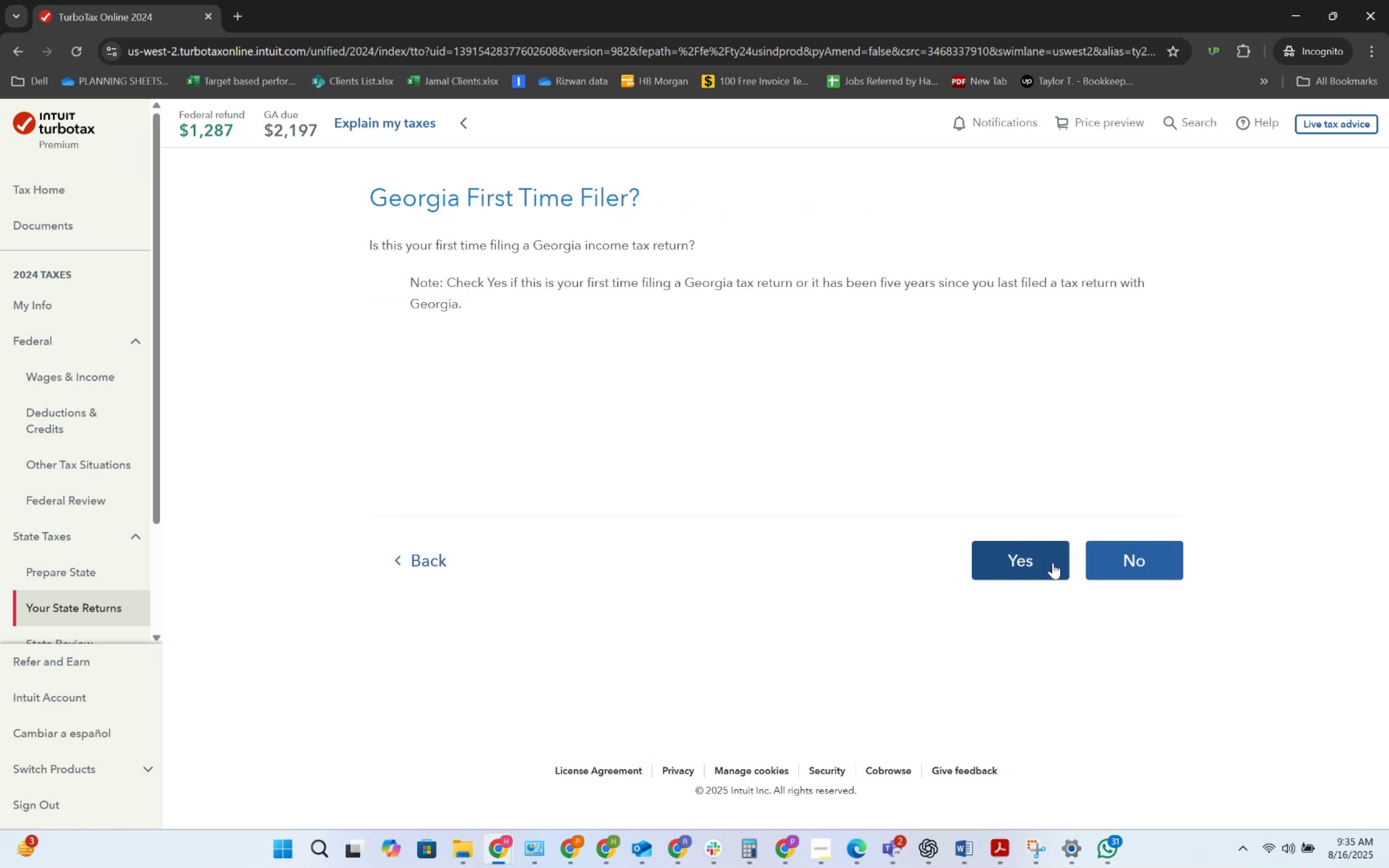 
left_click([1109, 560])
 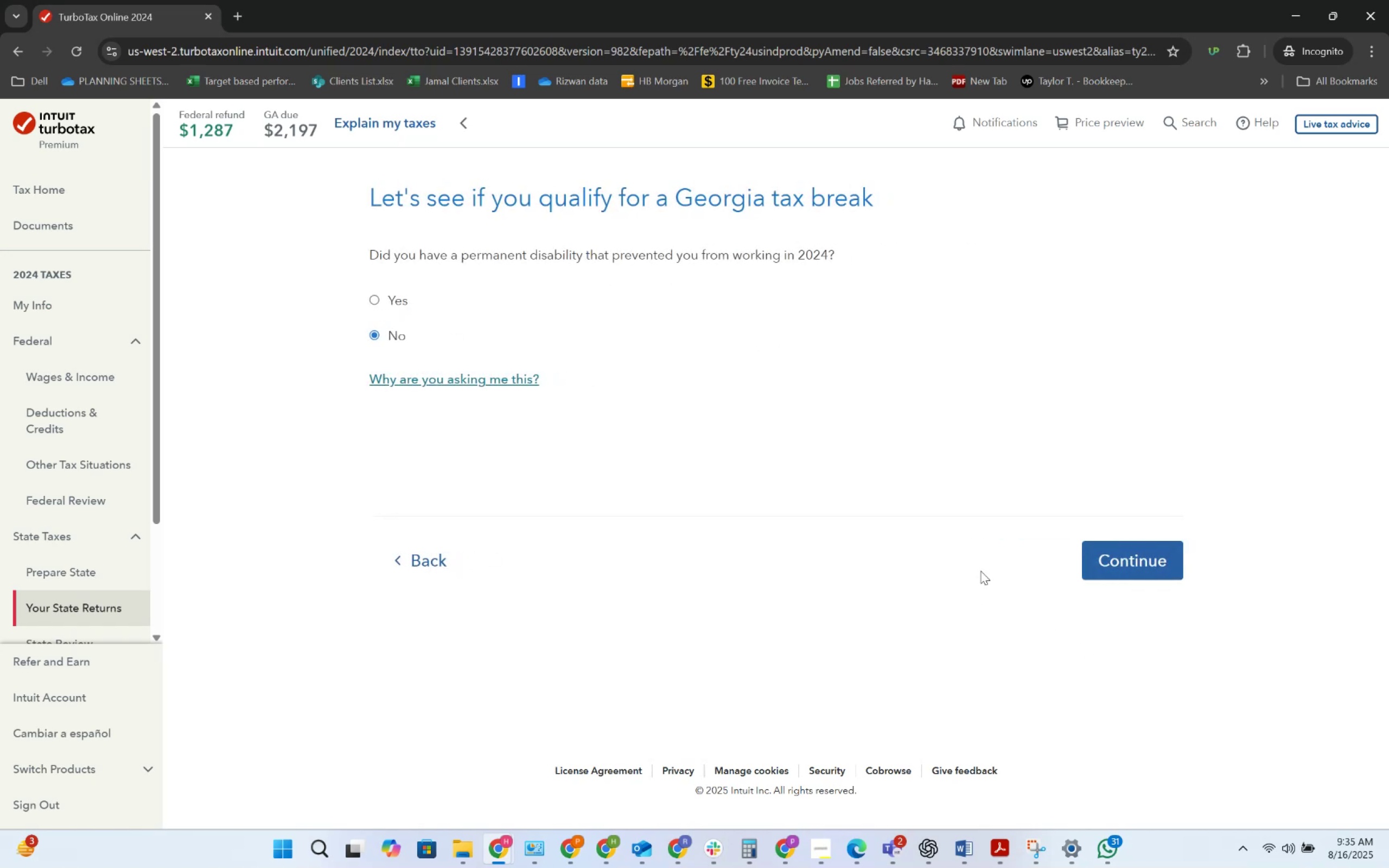 
left_click([1098, 549])
 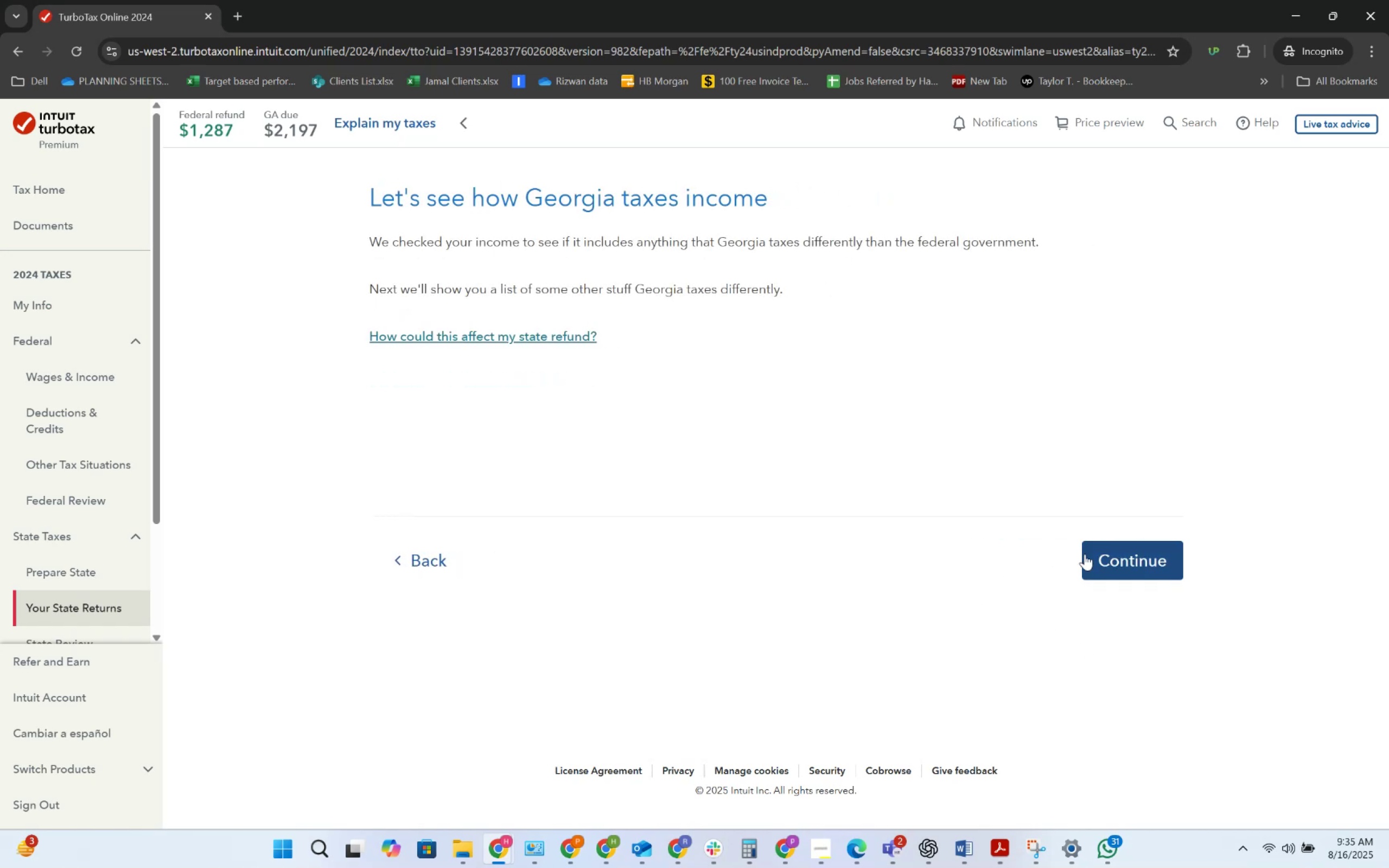 
left_click([1112, 551])
 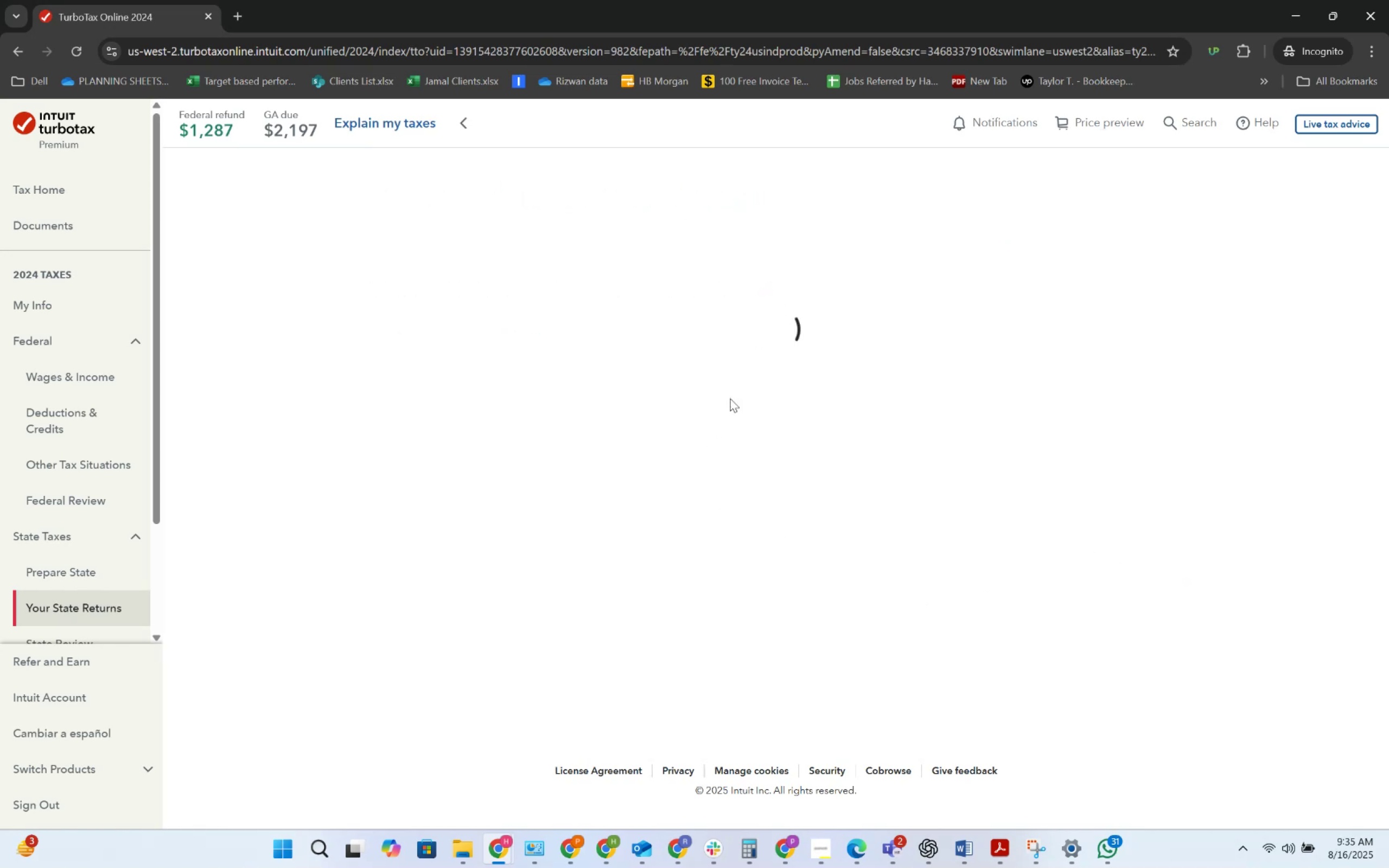 
scroll: coordinate [906, 590], scroll_direction: down, amount: 13.0
 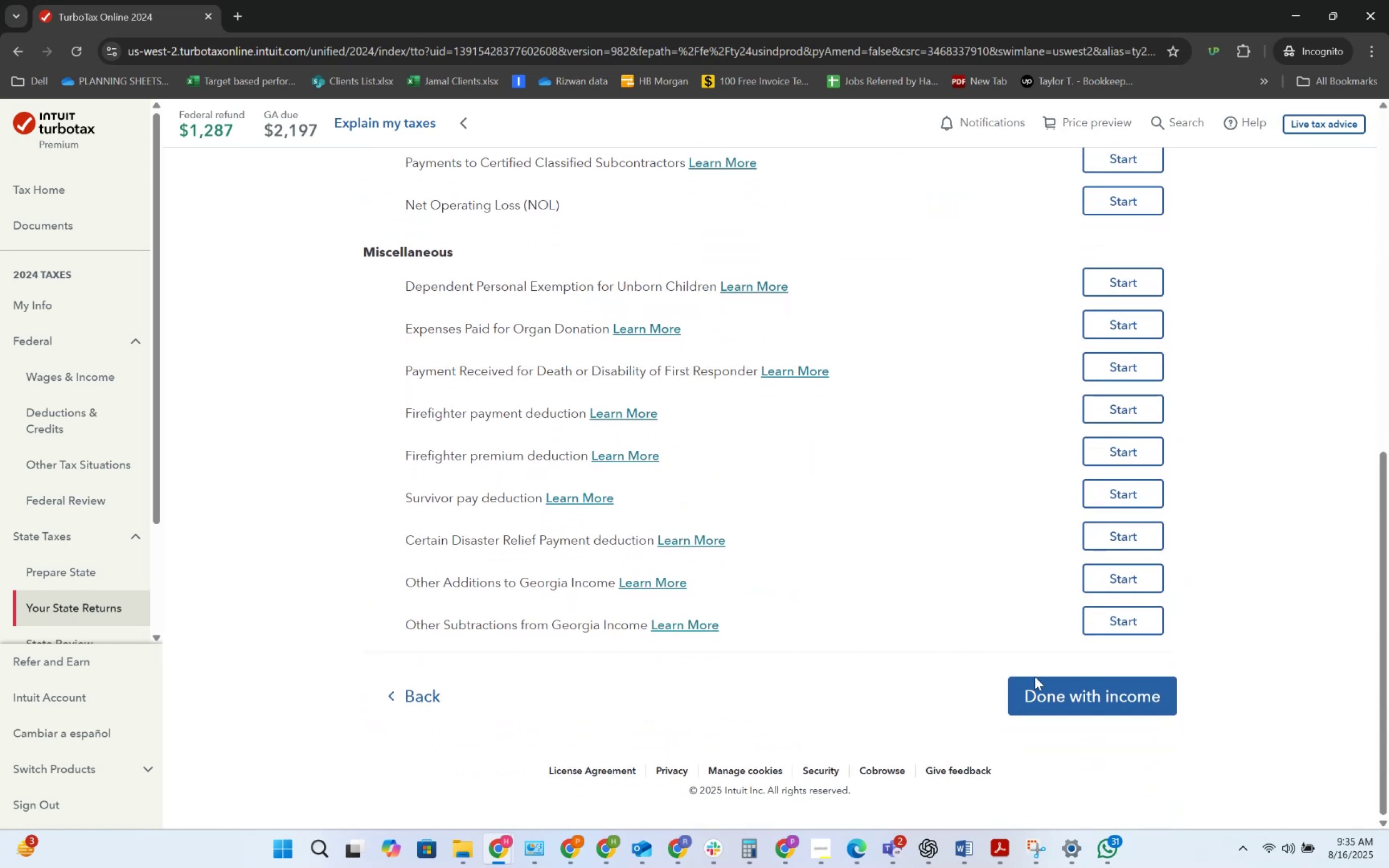 
left_click([1036, 690])
 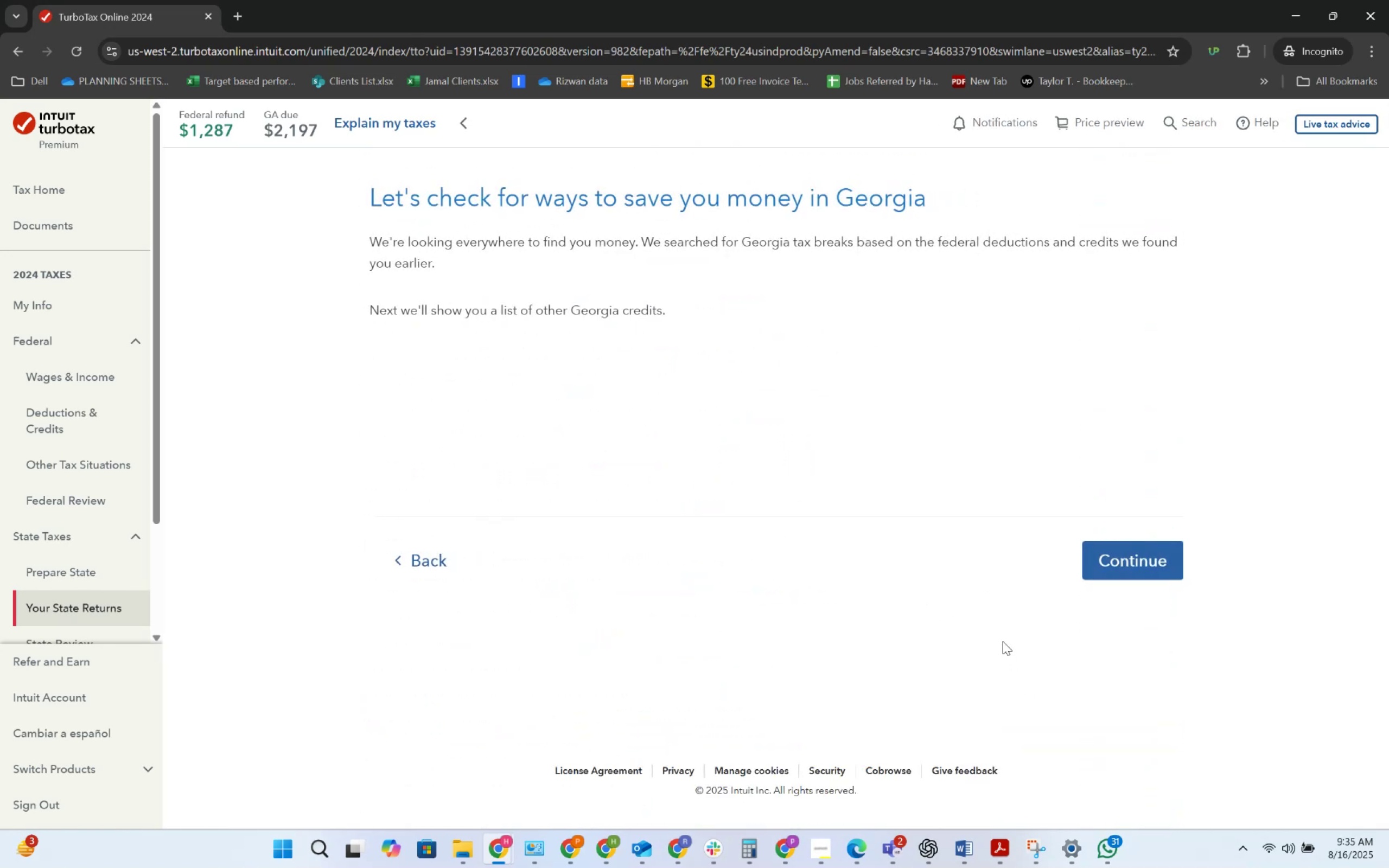 
left_click([1093, 568])
 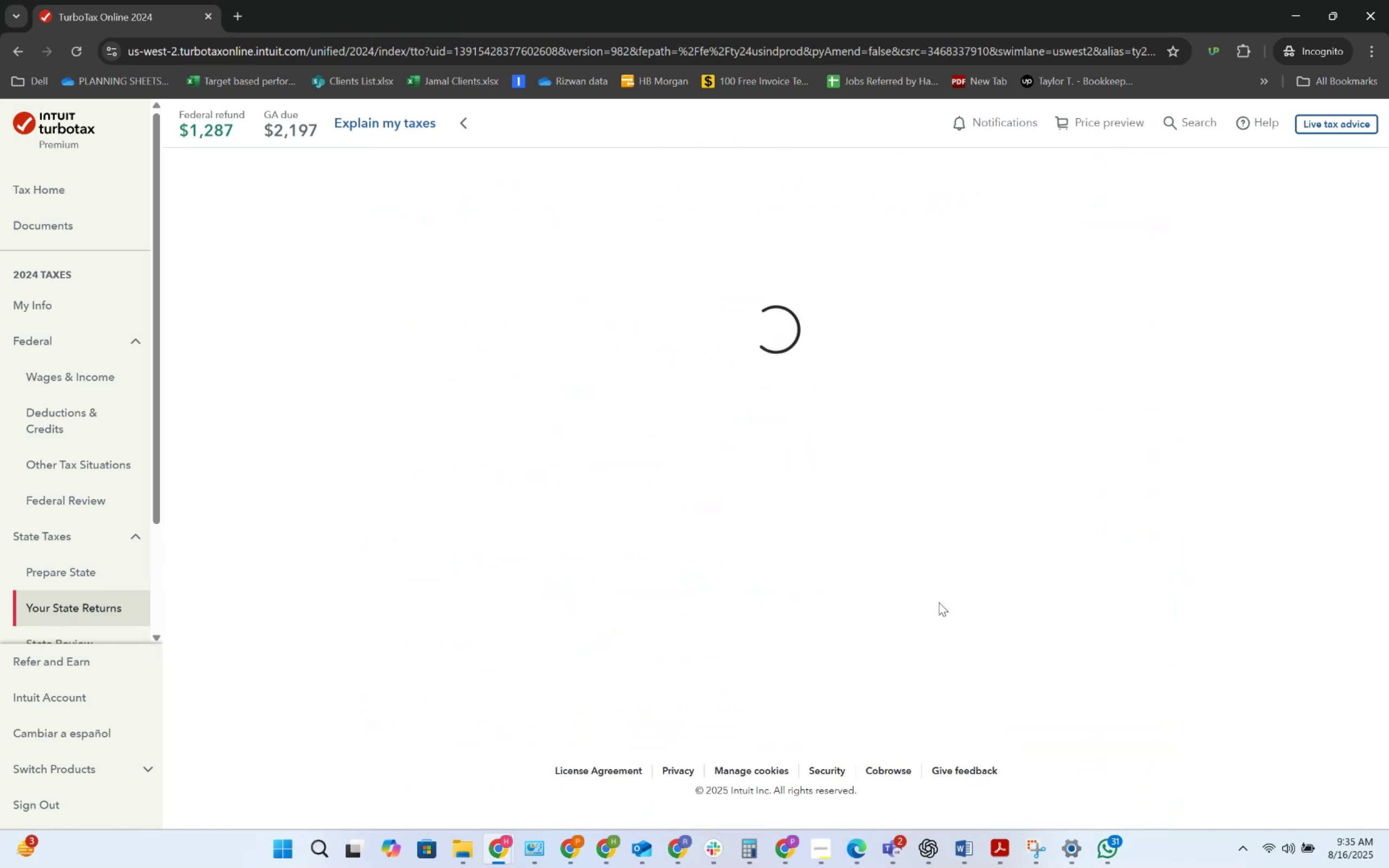 
mouse_move([1078, 591])
 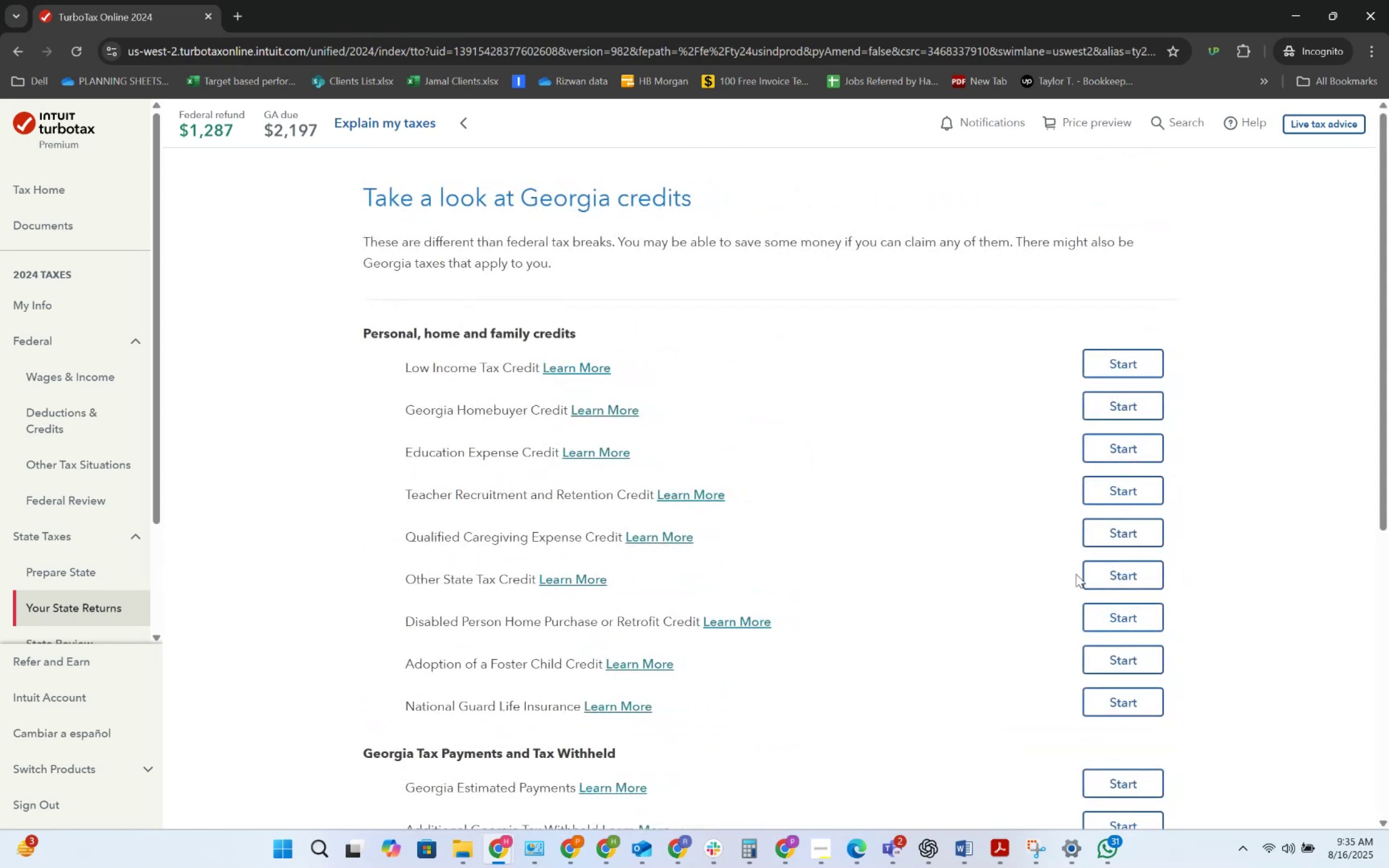 
scroll: coordinate [1072, 617], scroll_direction: down, amount: 12.0
 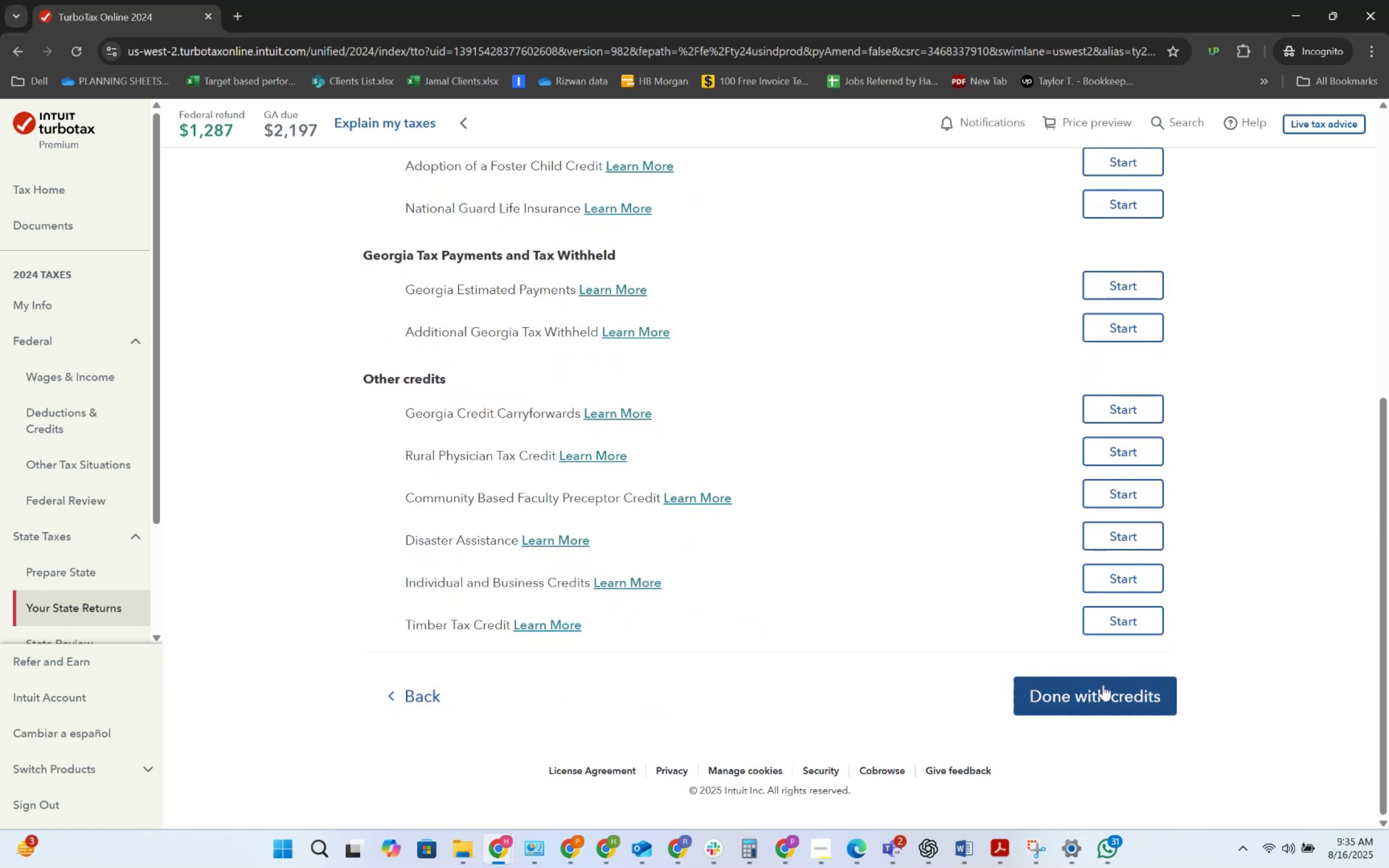 
left_click([1102, 704])
 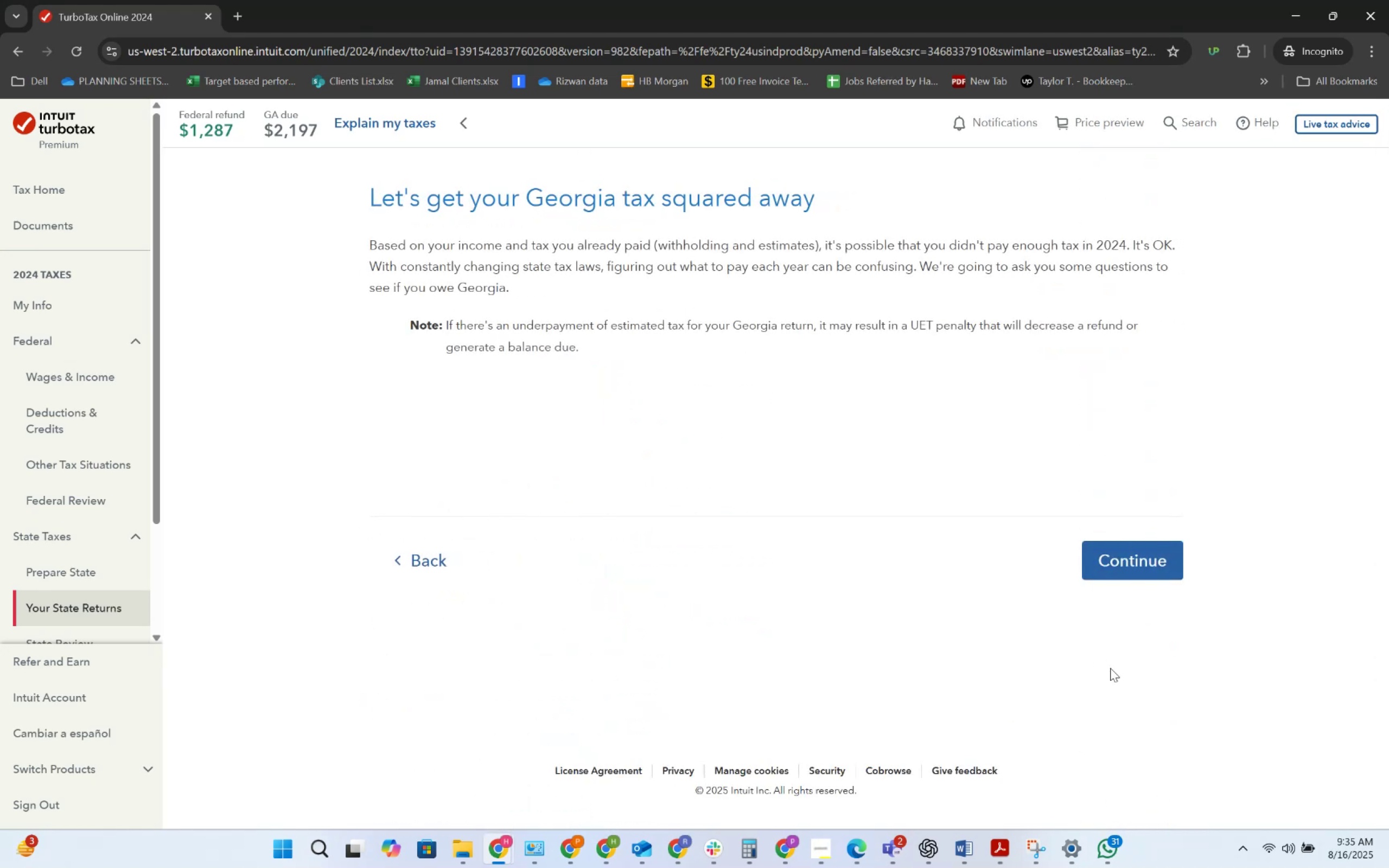 
left_click([1121, 560])
 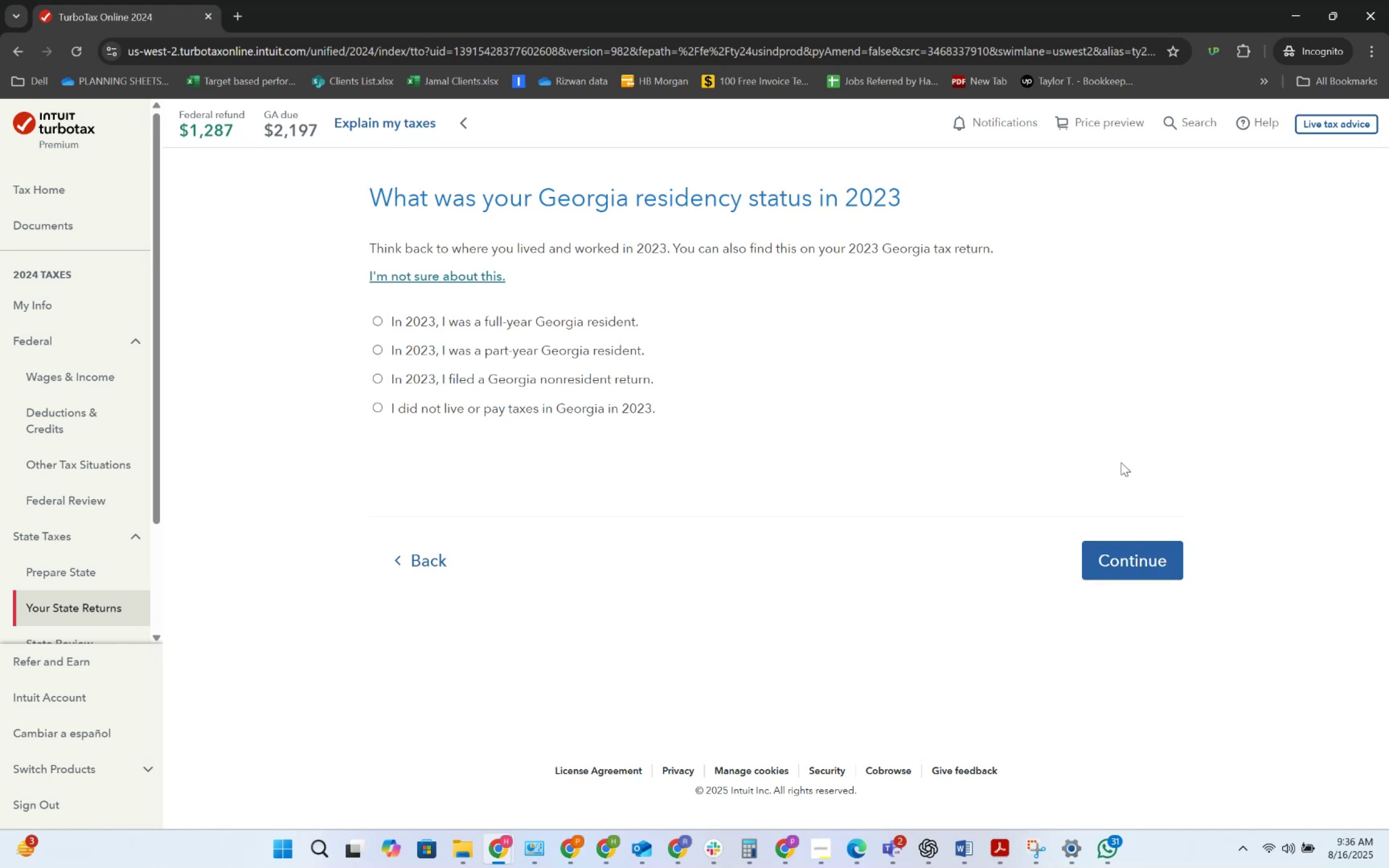 
wait(26.63)
 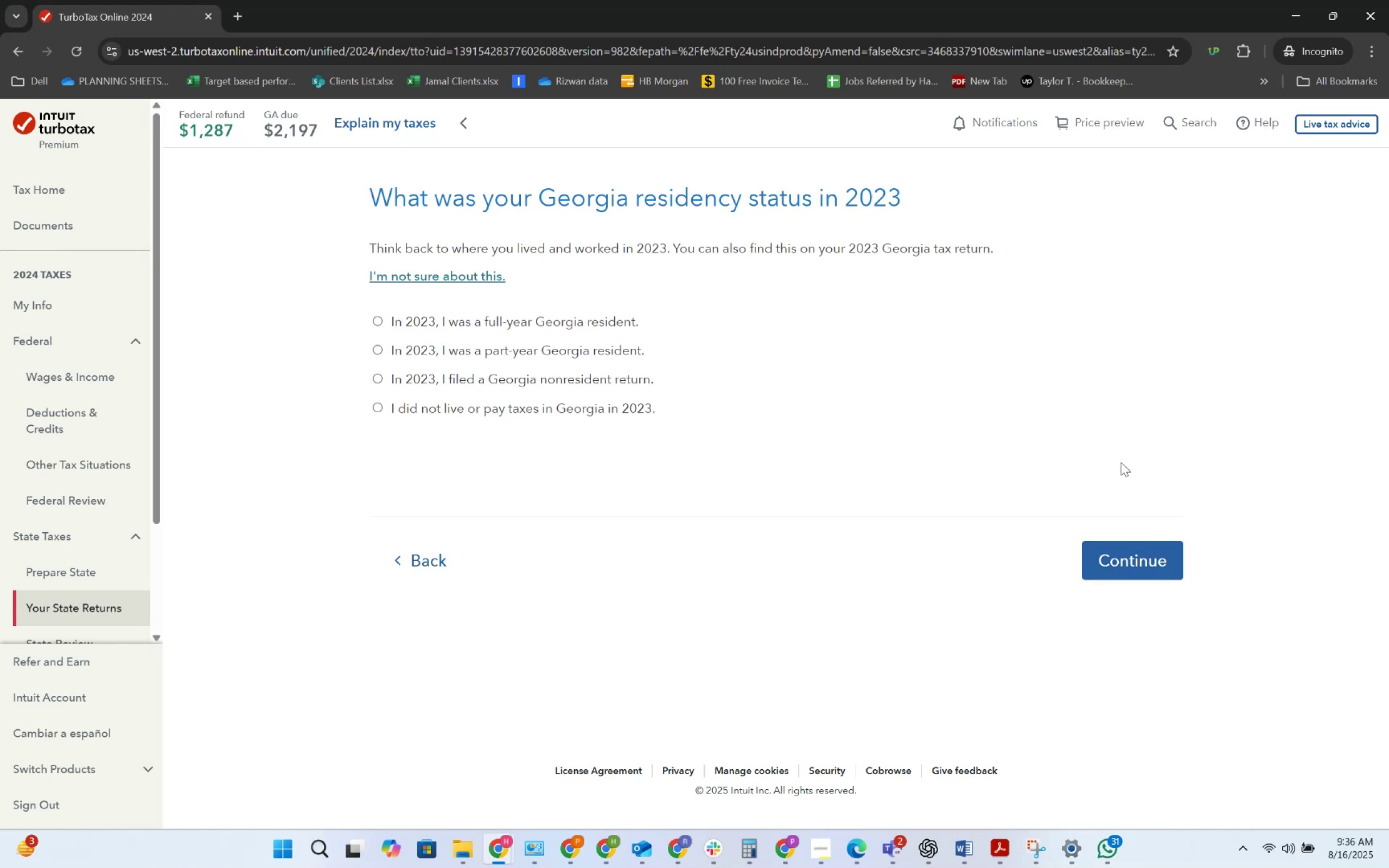 
left_click([1126, 570])
 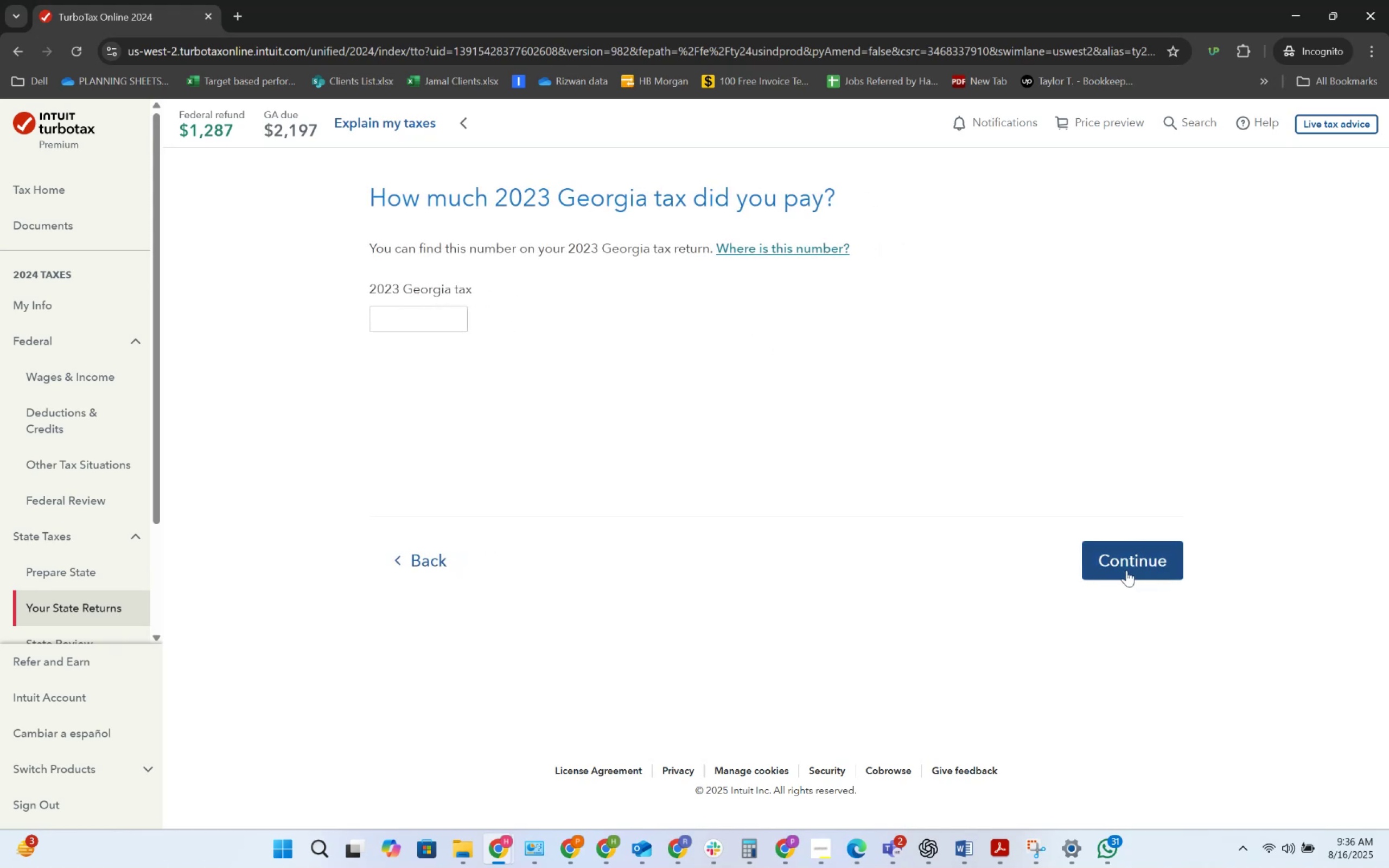 
left_click([1126, 570])
 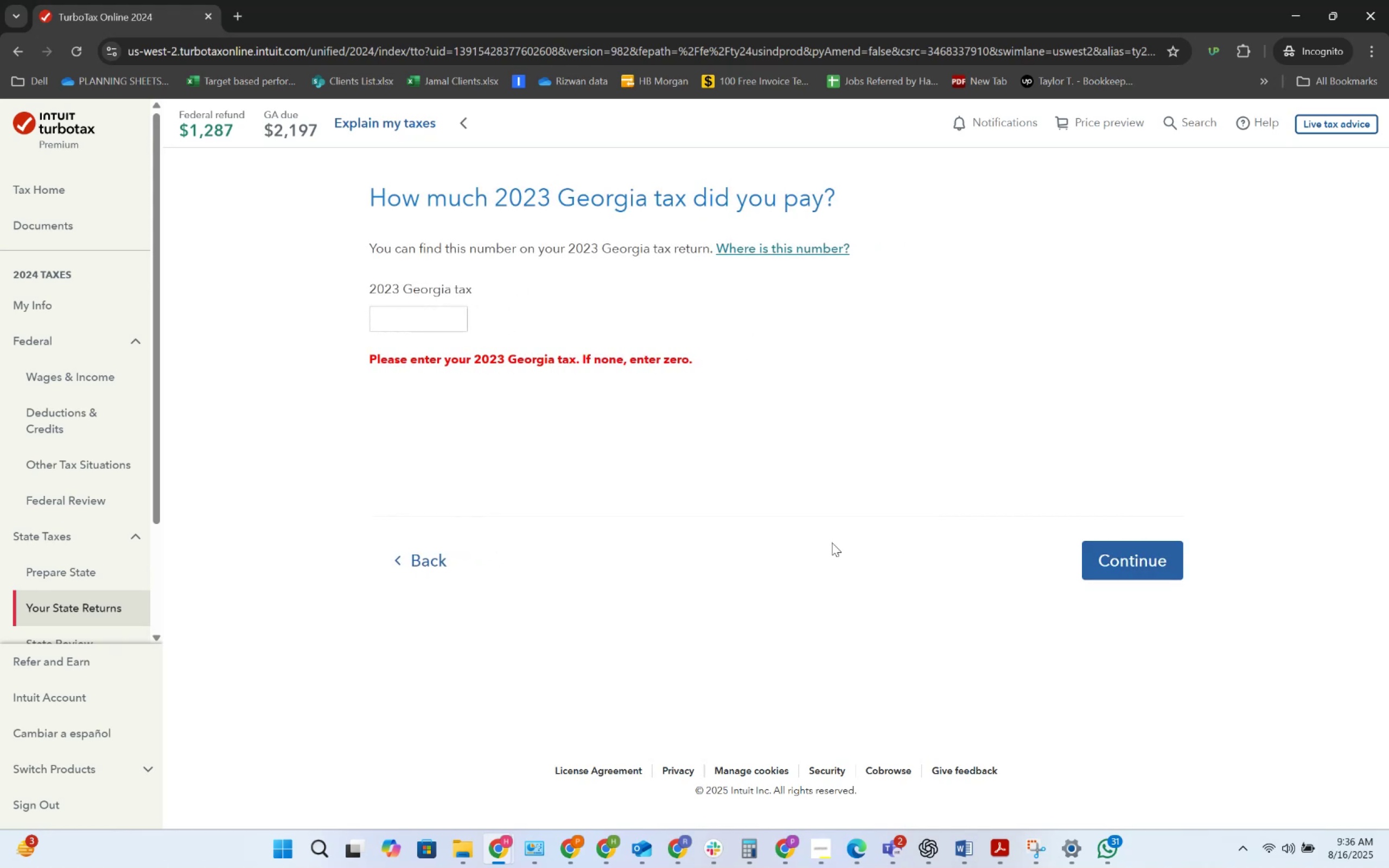 
left_click([419, 568])
 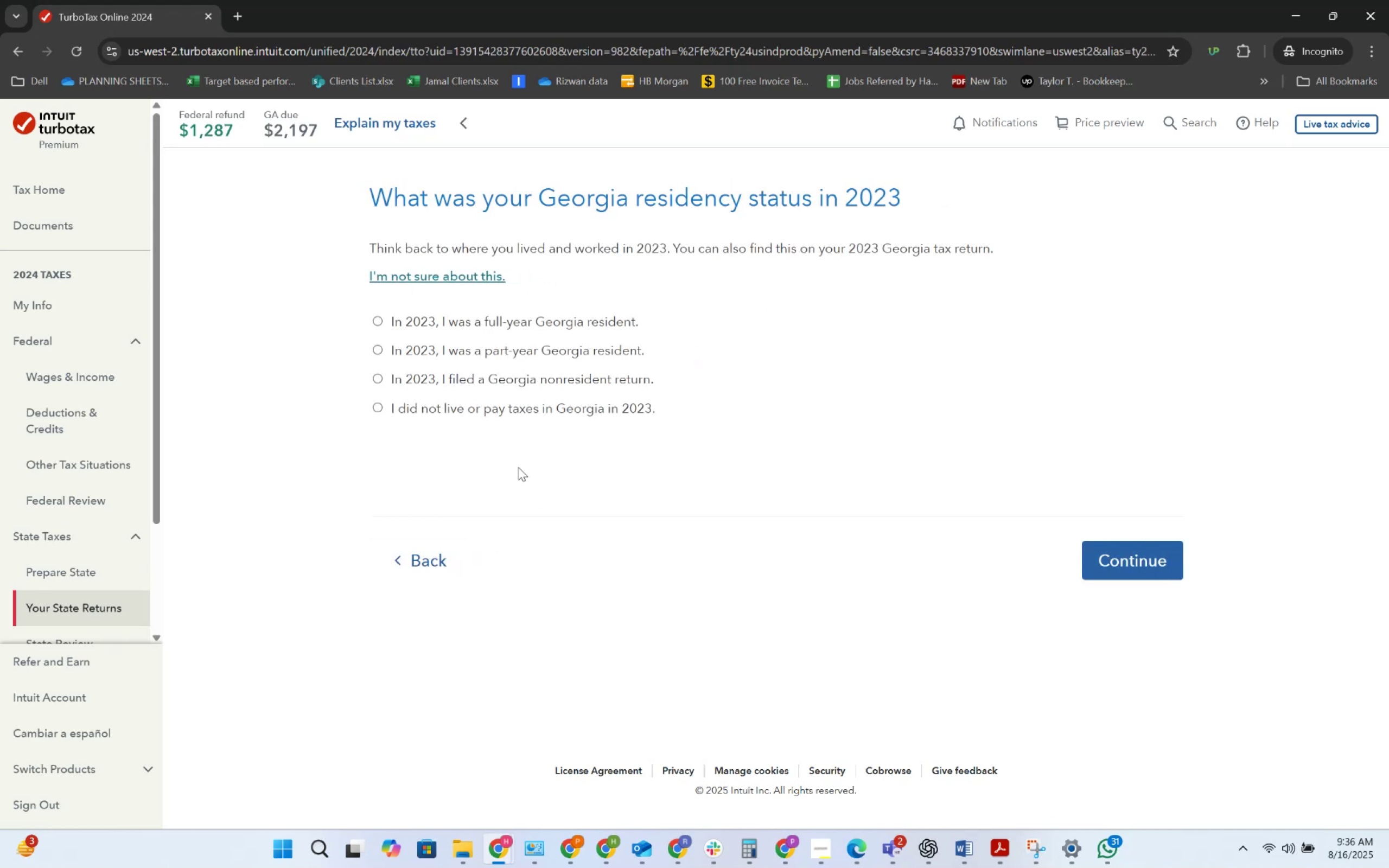 
left_click([450, 317])
 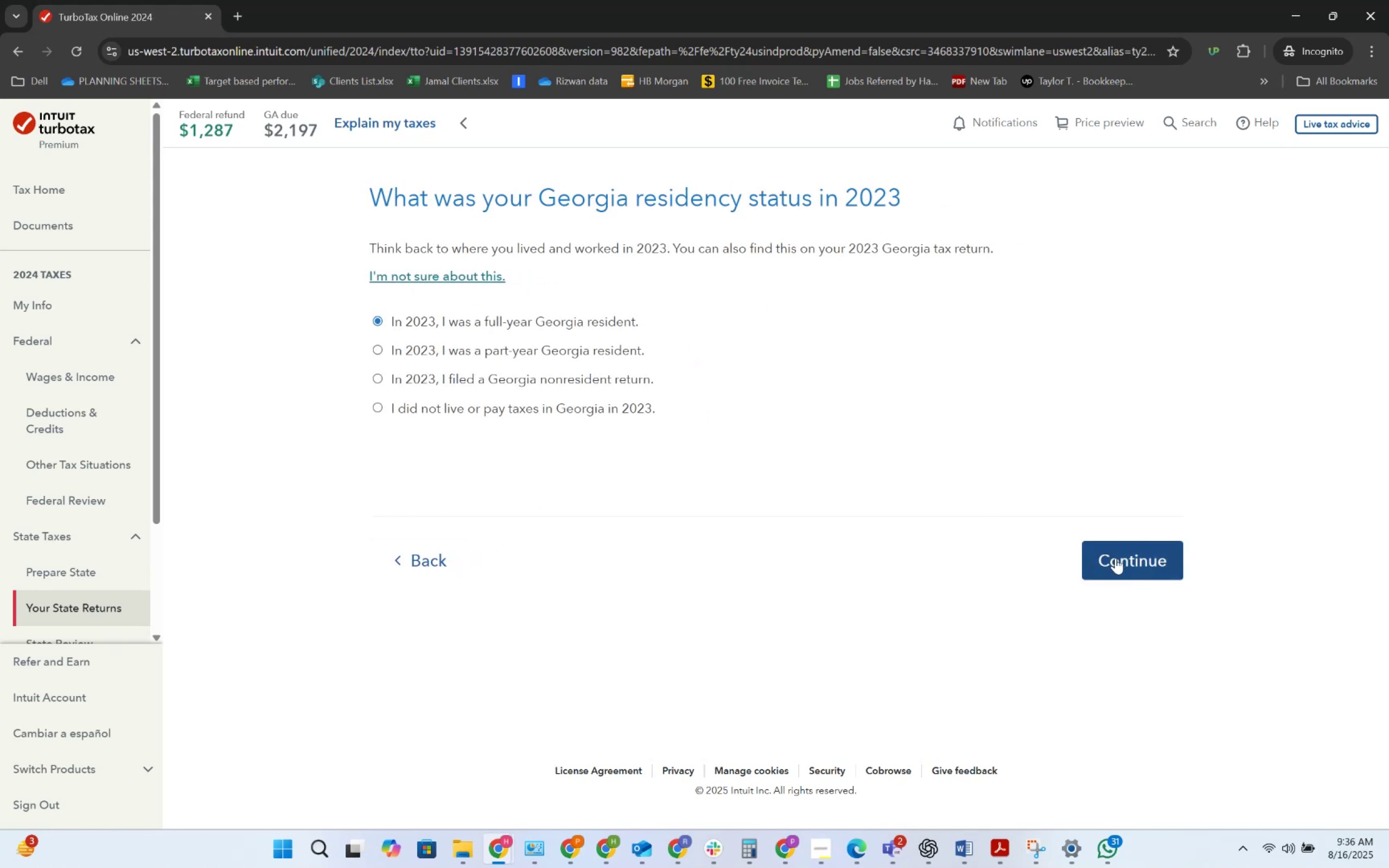 
left_click([1122, 559])
 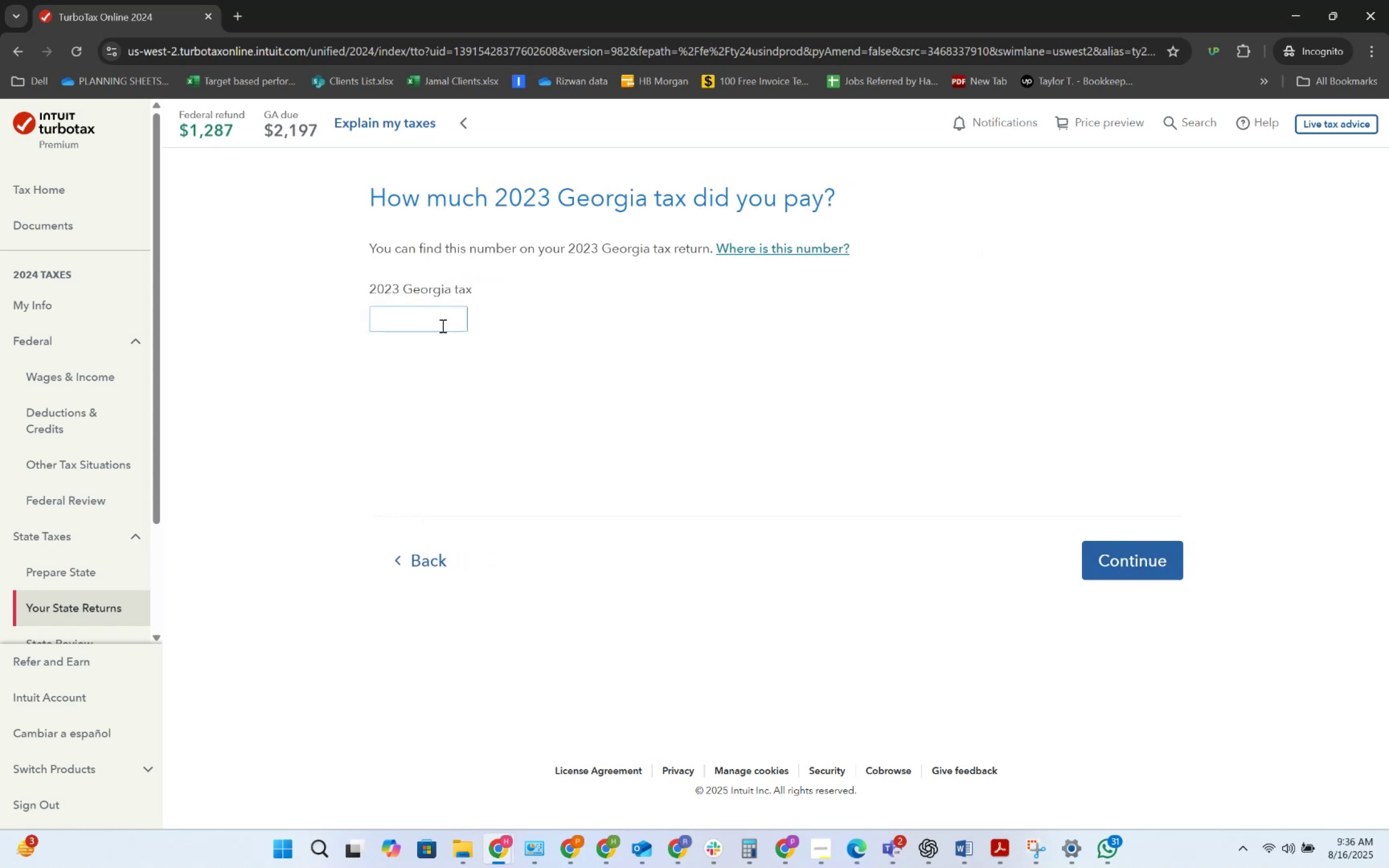 
left_click([442, 326])
 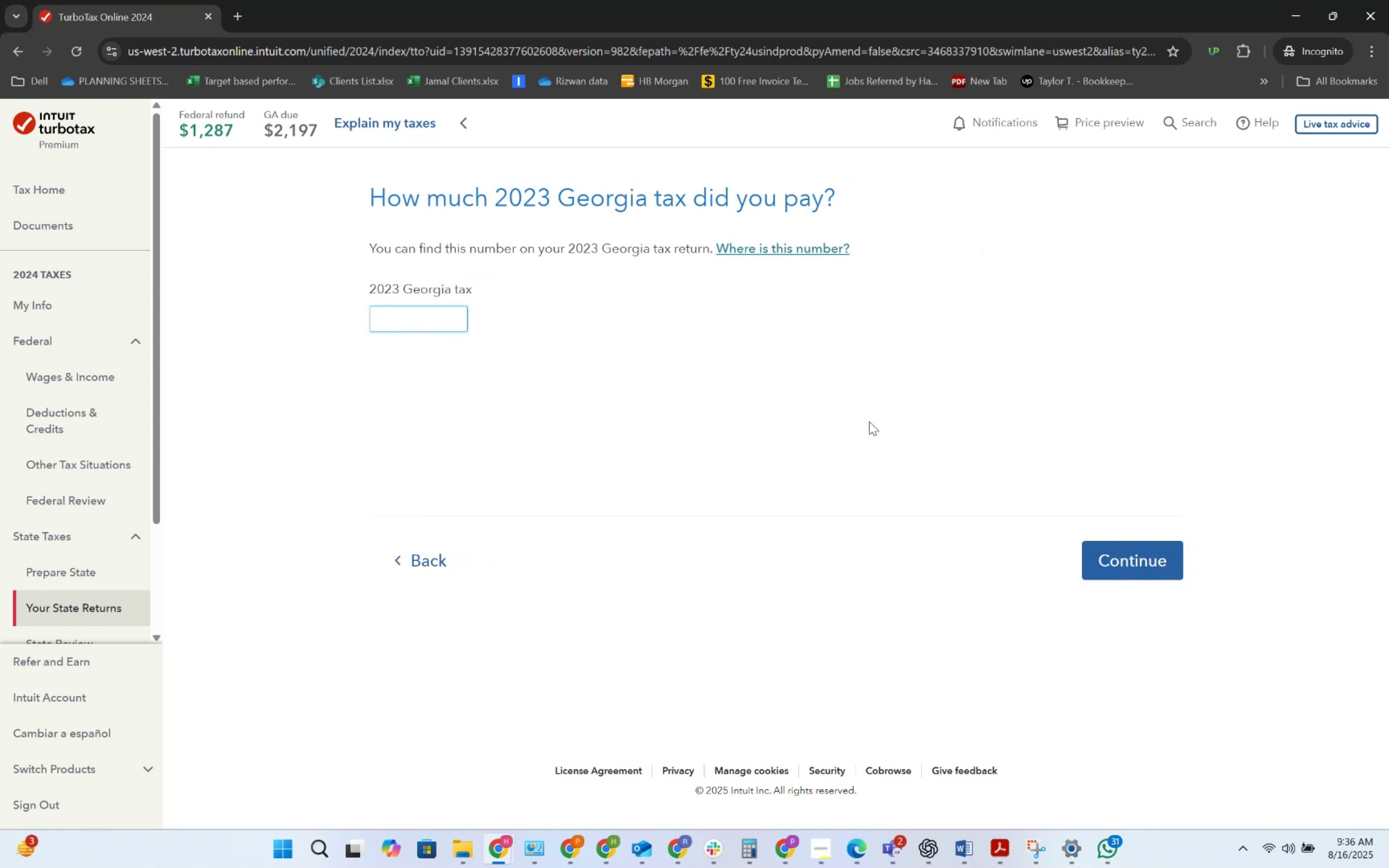 
key(Numpad5)
 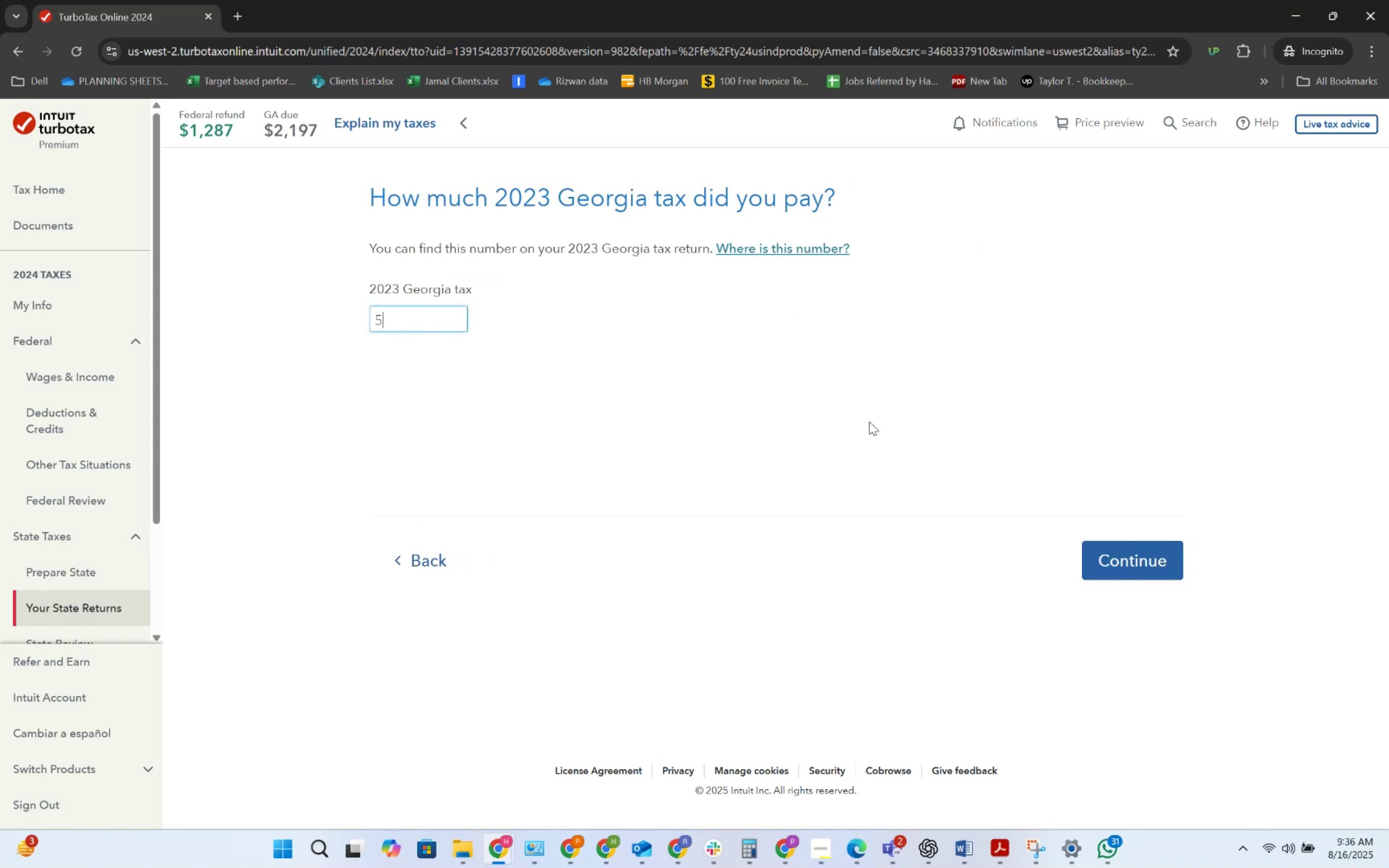 
key(Numpad0)
 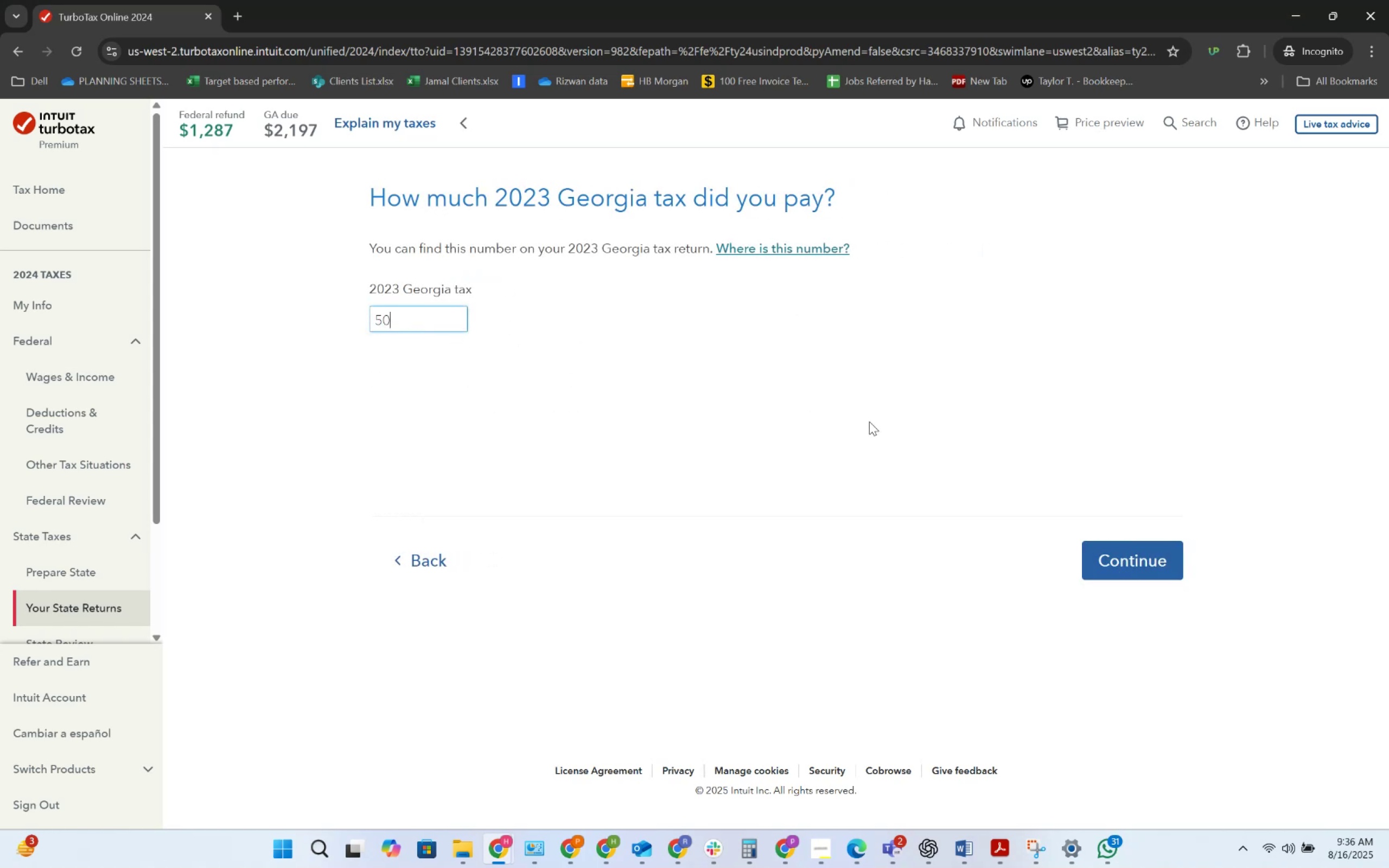 
key(Numpad0)
 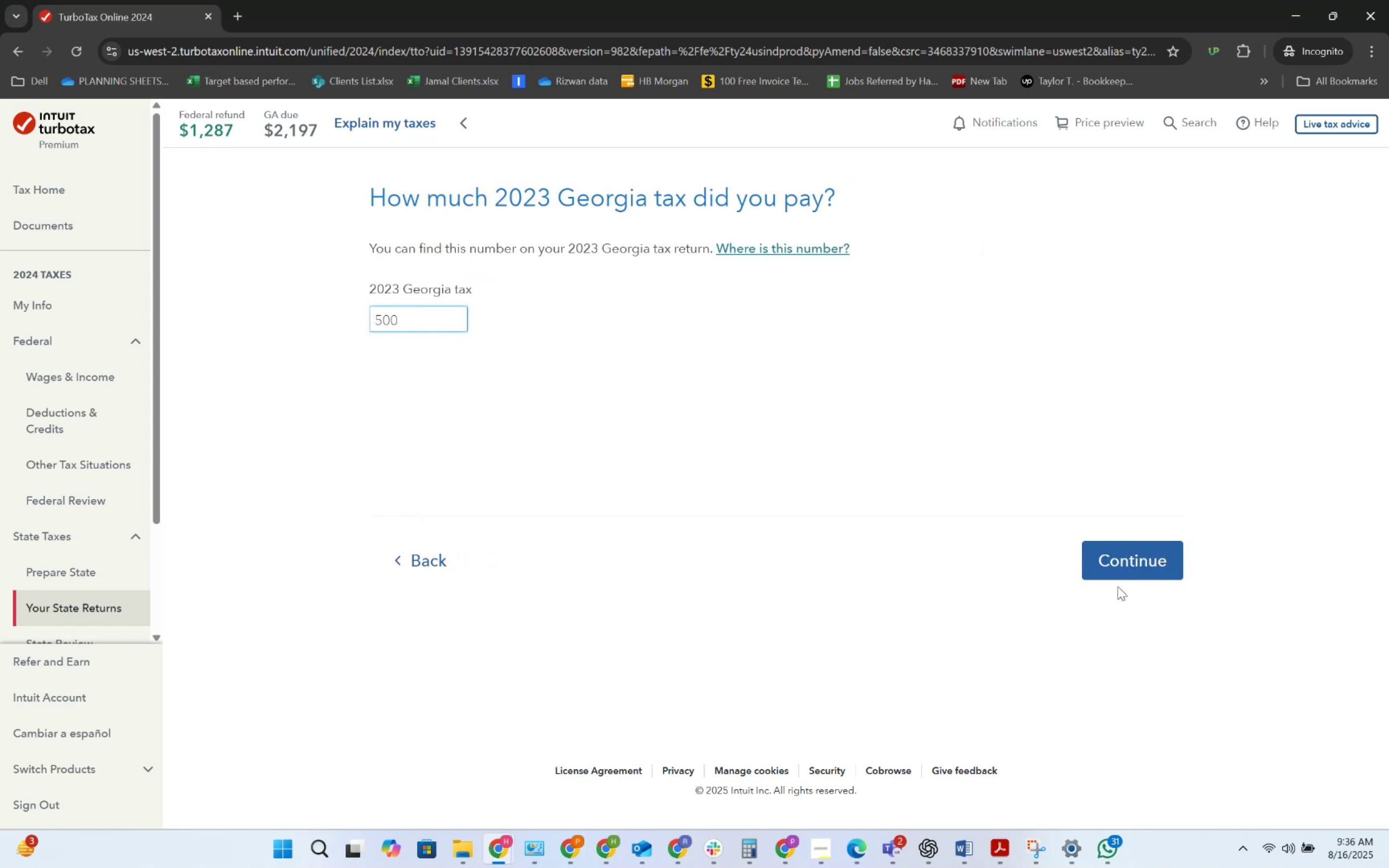 
left_click([1122, 573])
 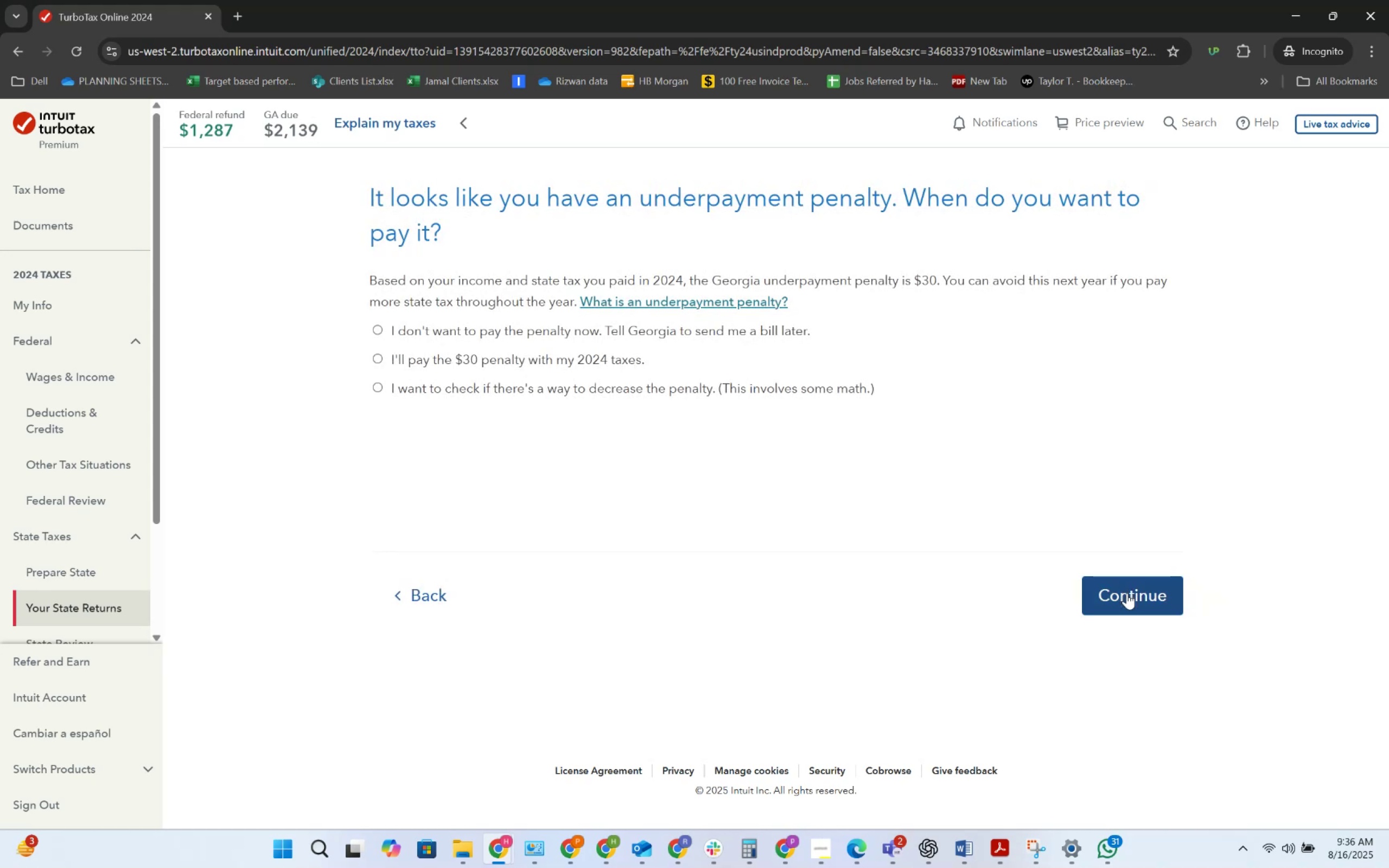 
left_click([1127, 601])
 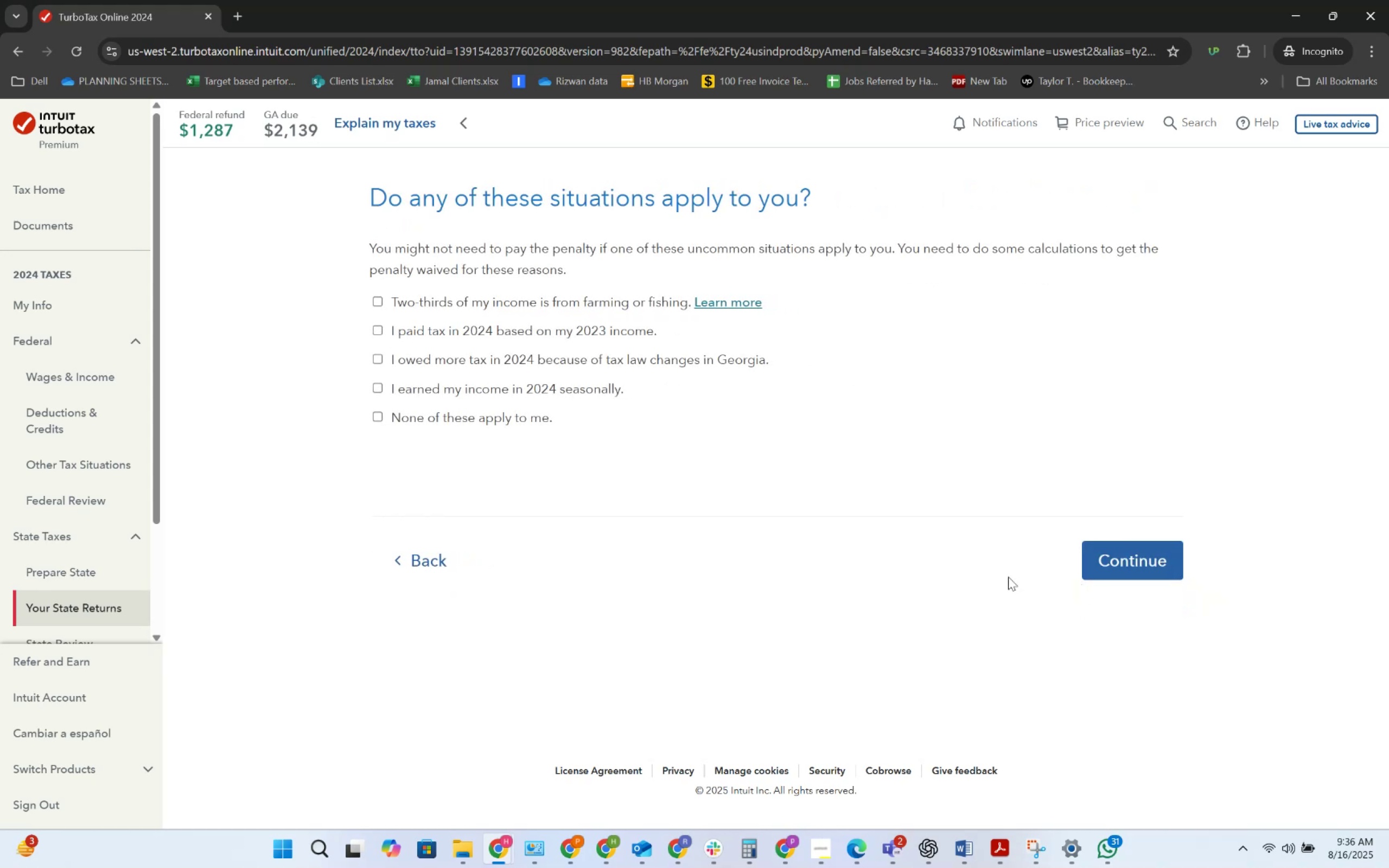 
left_click([494, 415])
 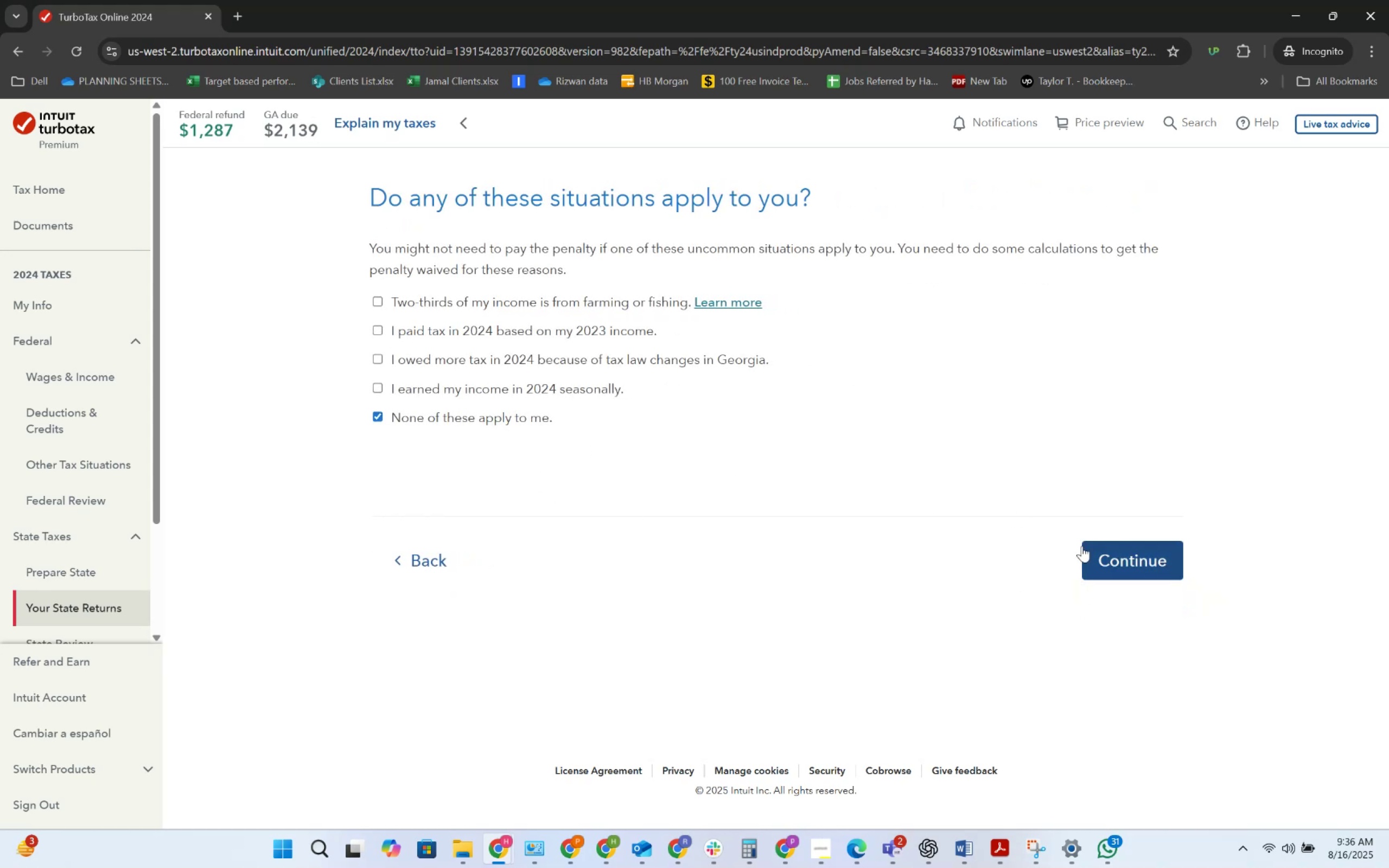 
left_click([1090, 553])
 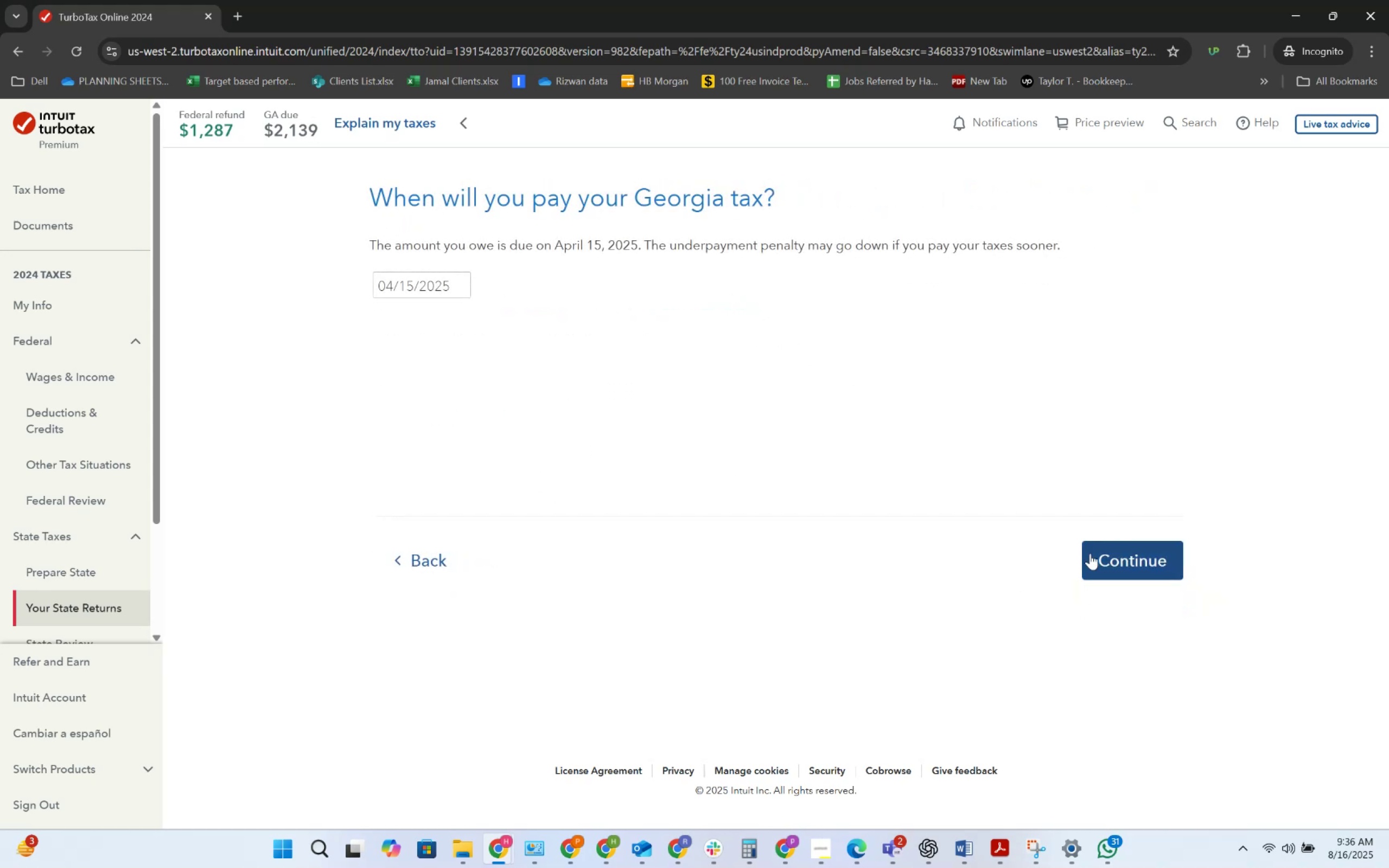 
left_click([1136, 552])
 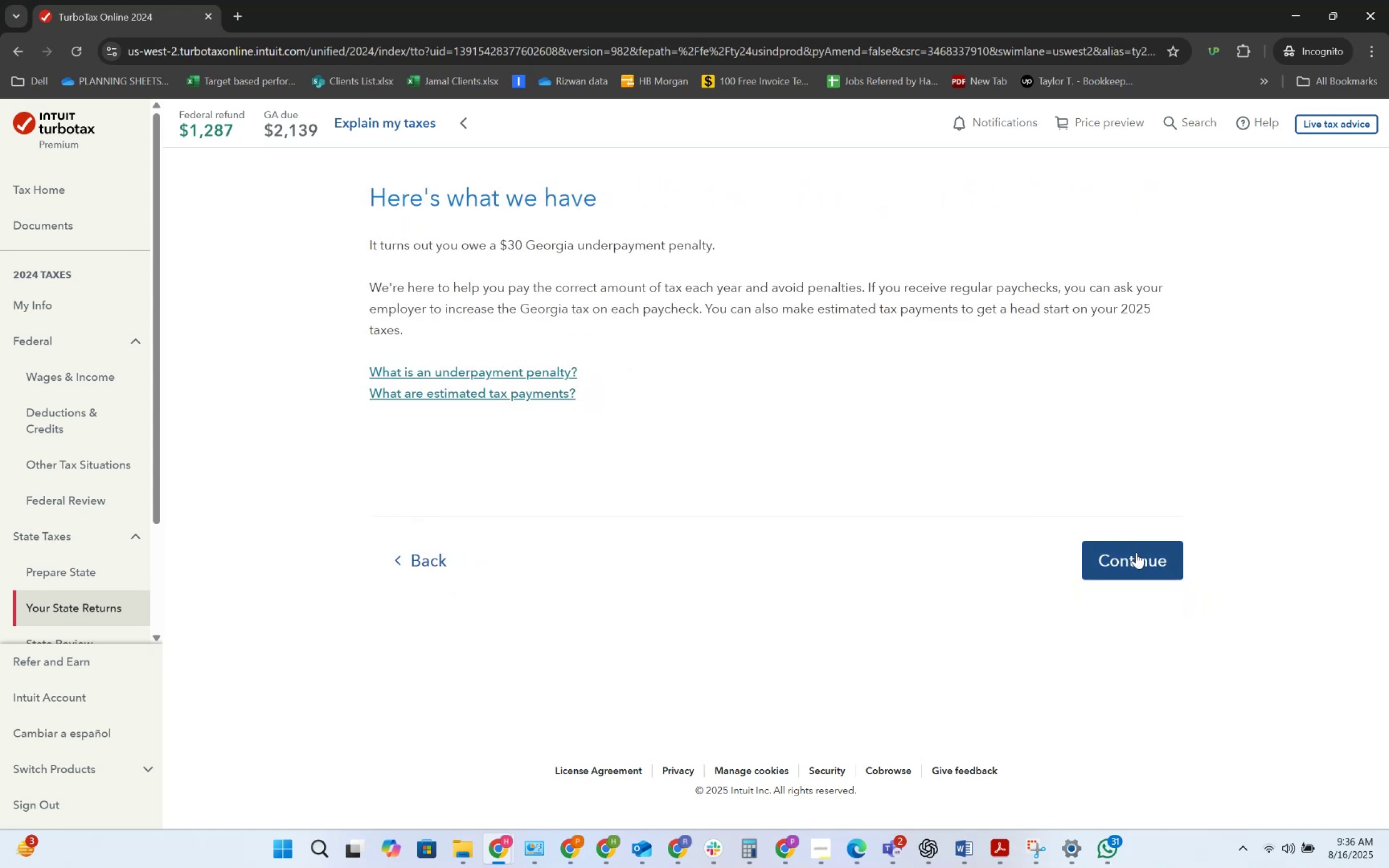 
left_click([1136, 552])
 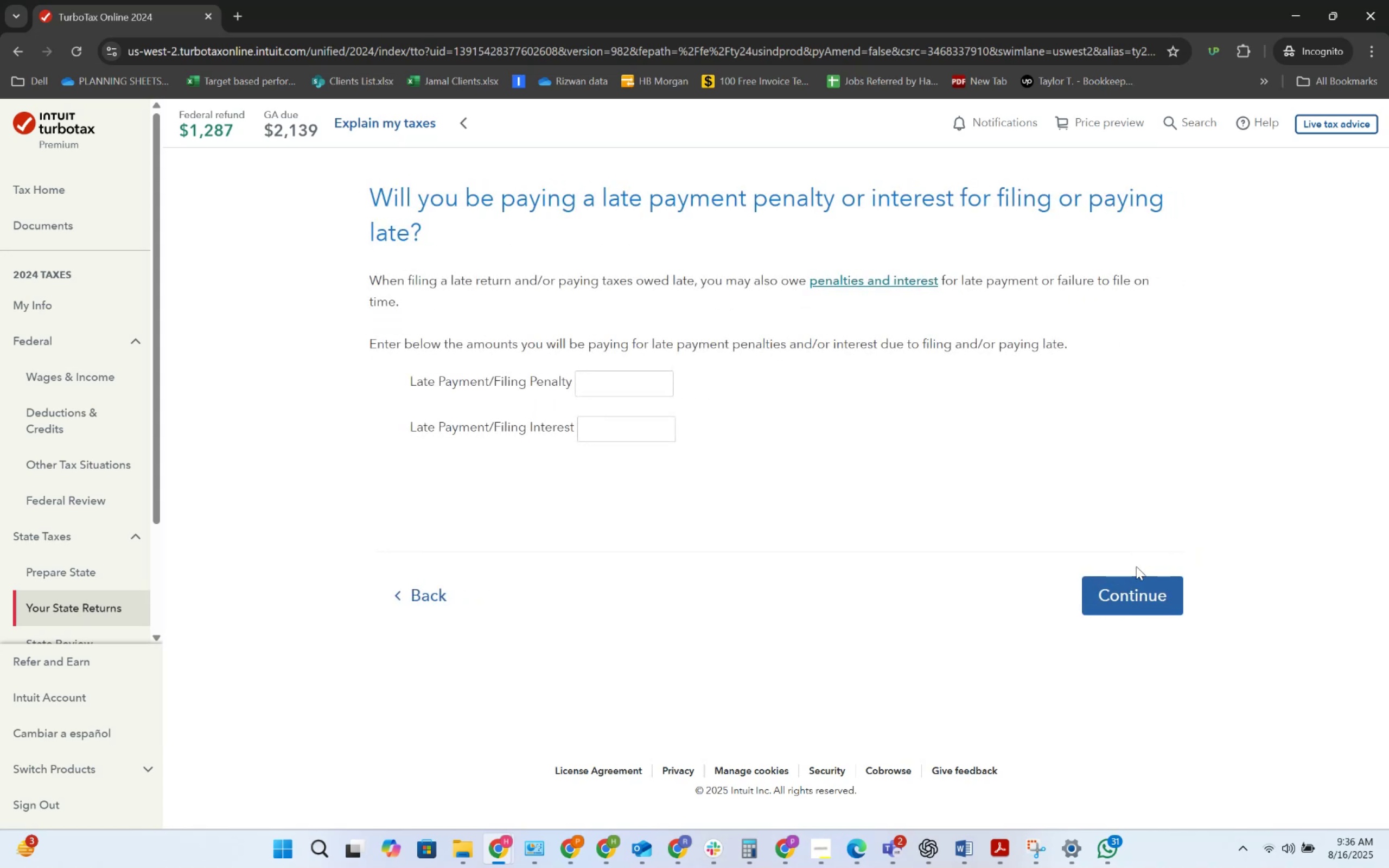 
left_click([1135, 572])
 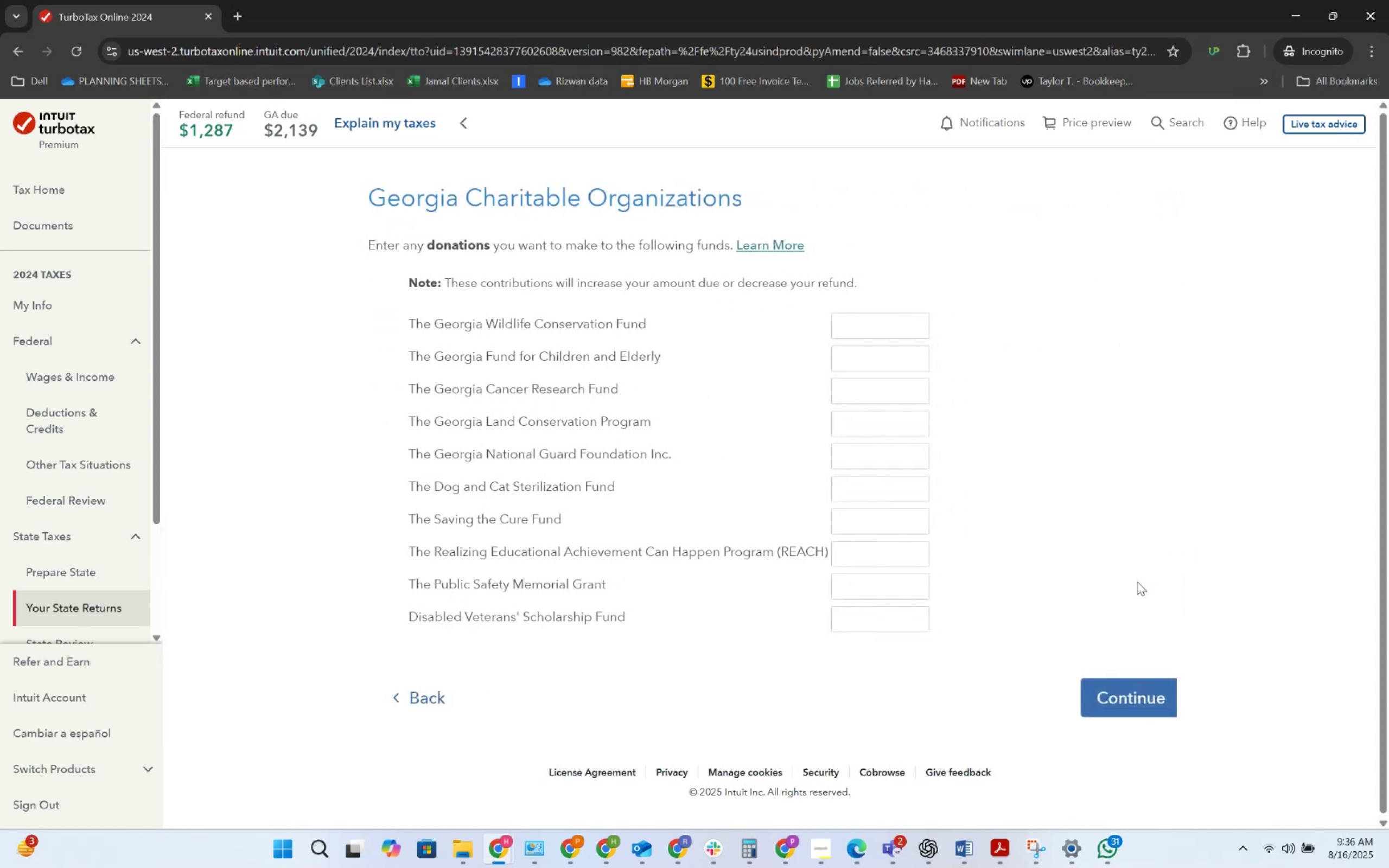 
left_click([1136, 691])
 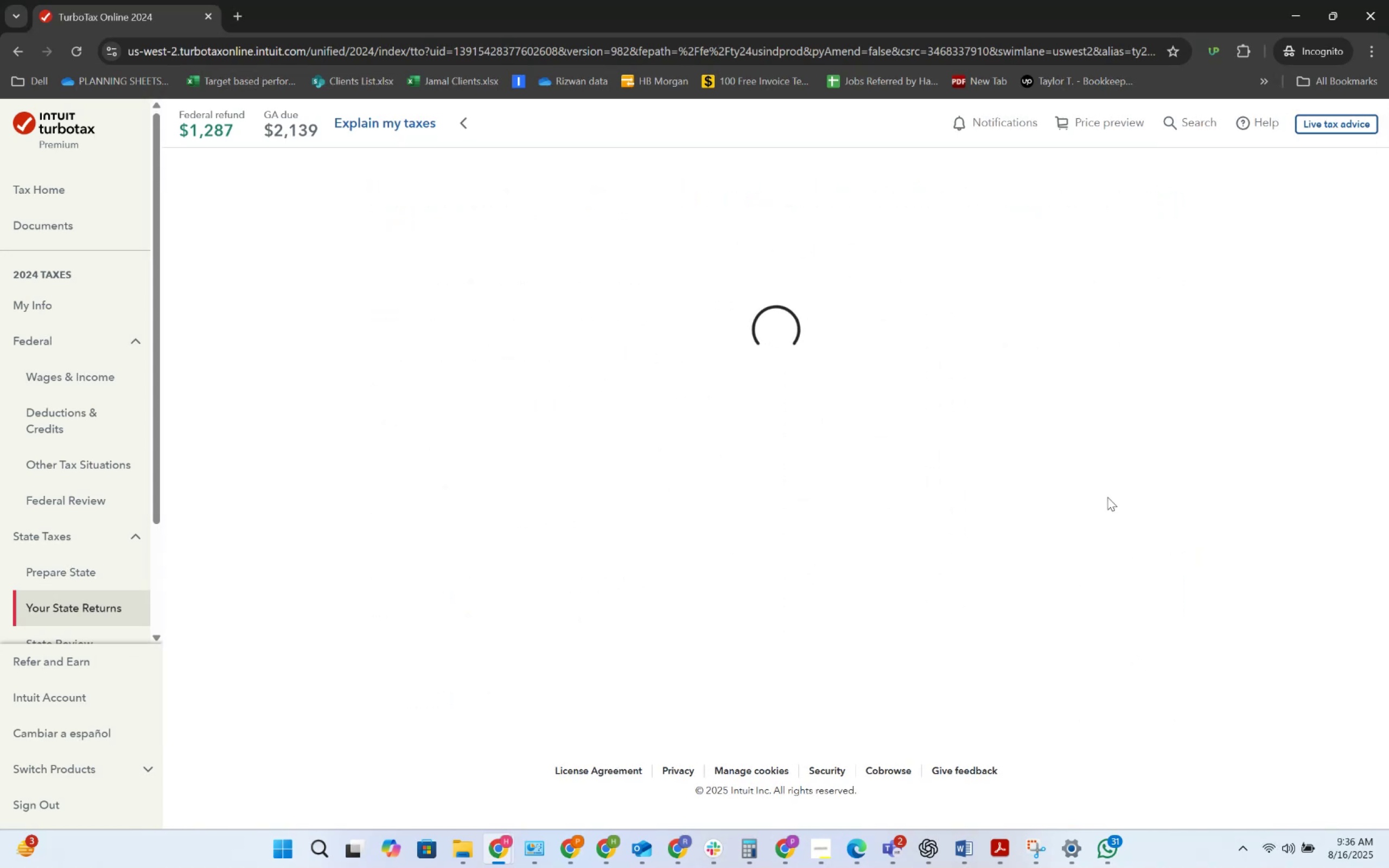 
scroll: coordinate [1107, 497], scroll_direction: down, amount: 3.0
 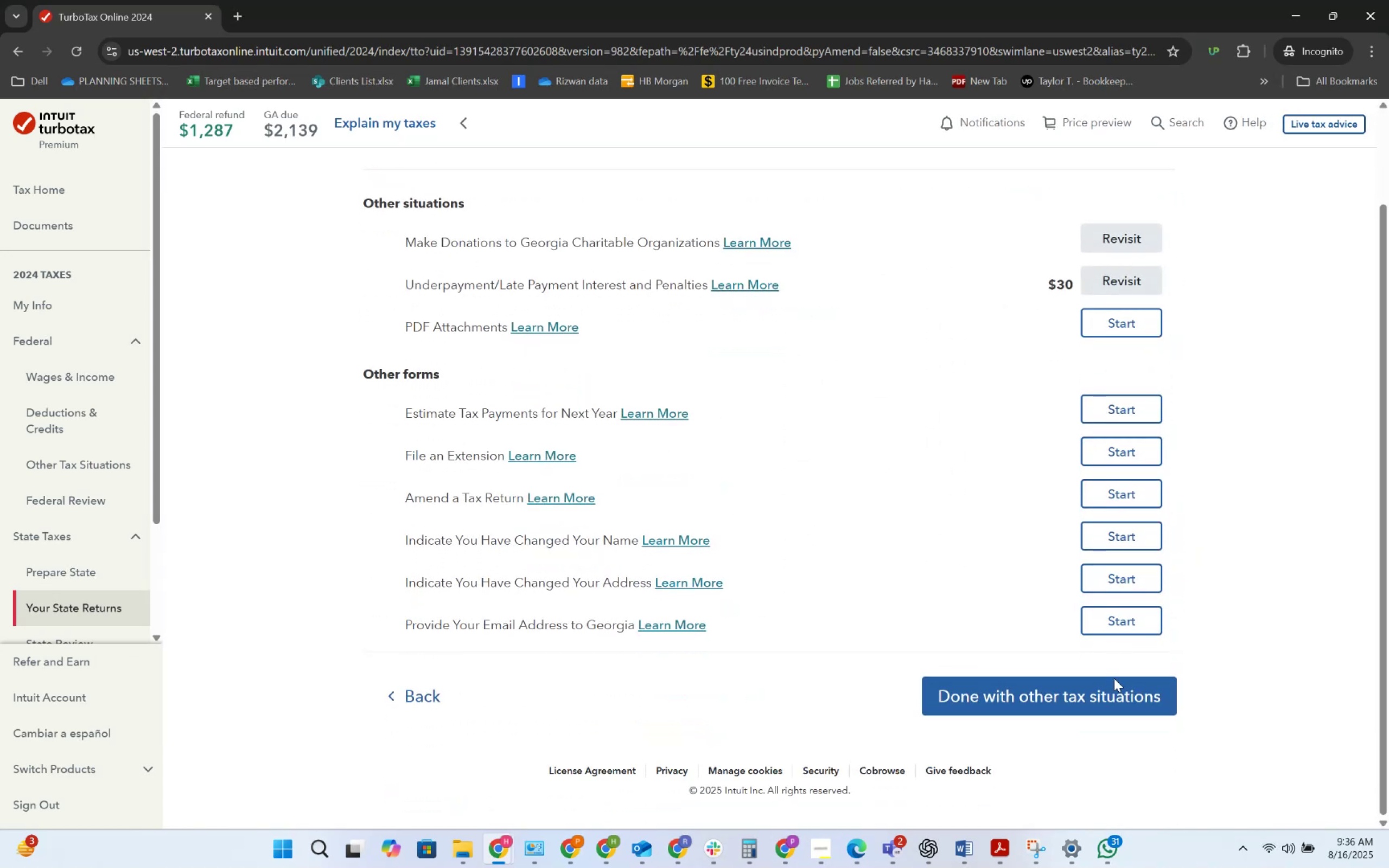 
left_click([1108, 709])
 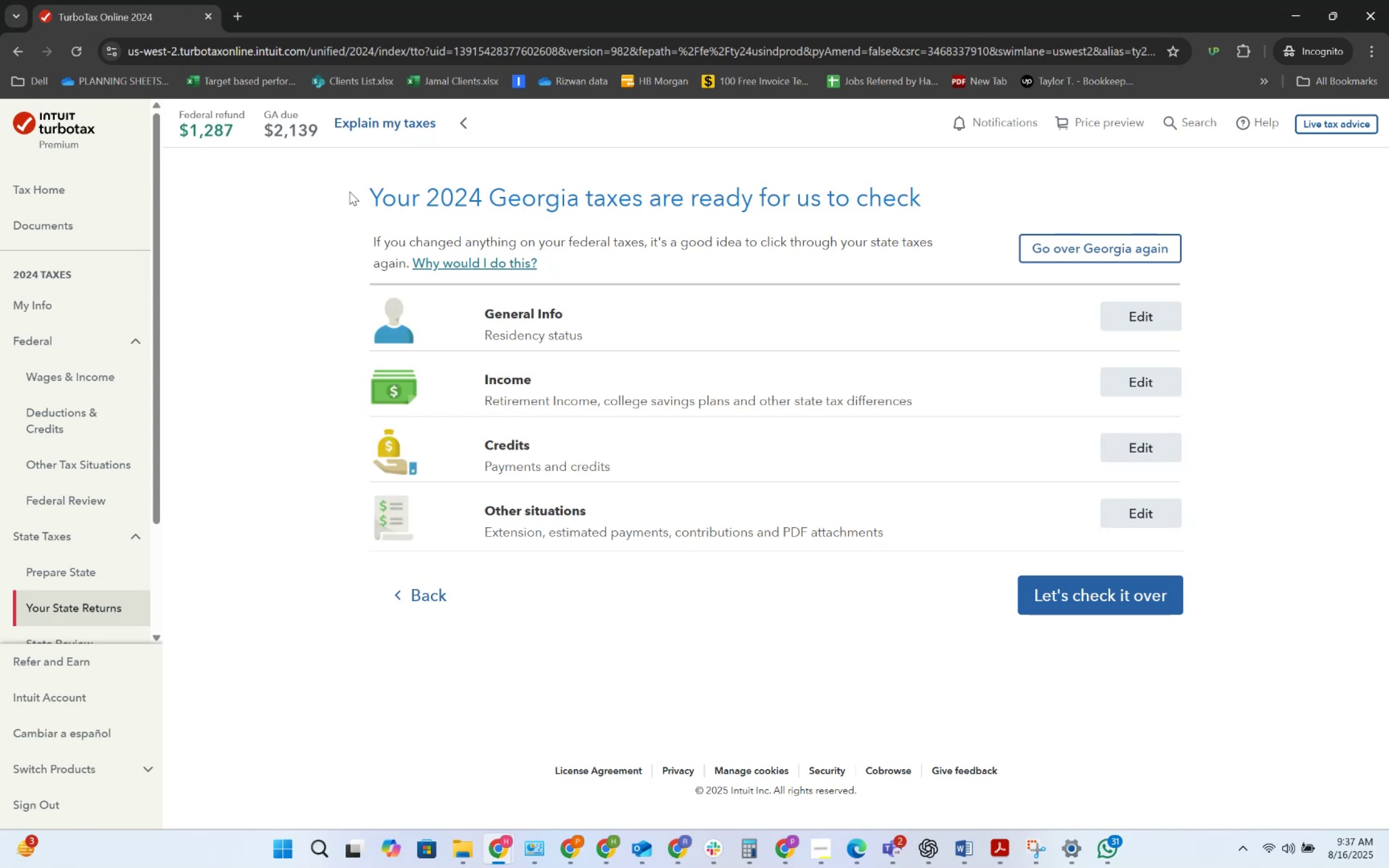 
wait(48.15)
 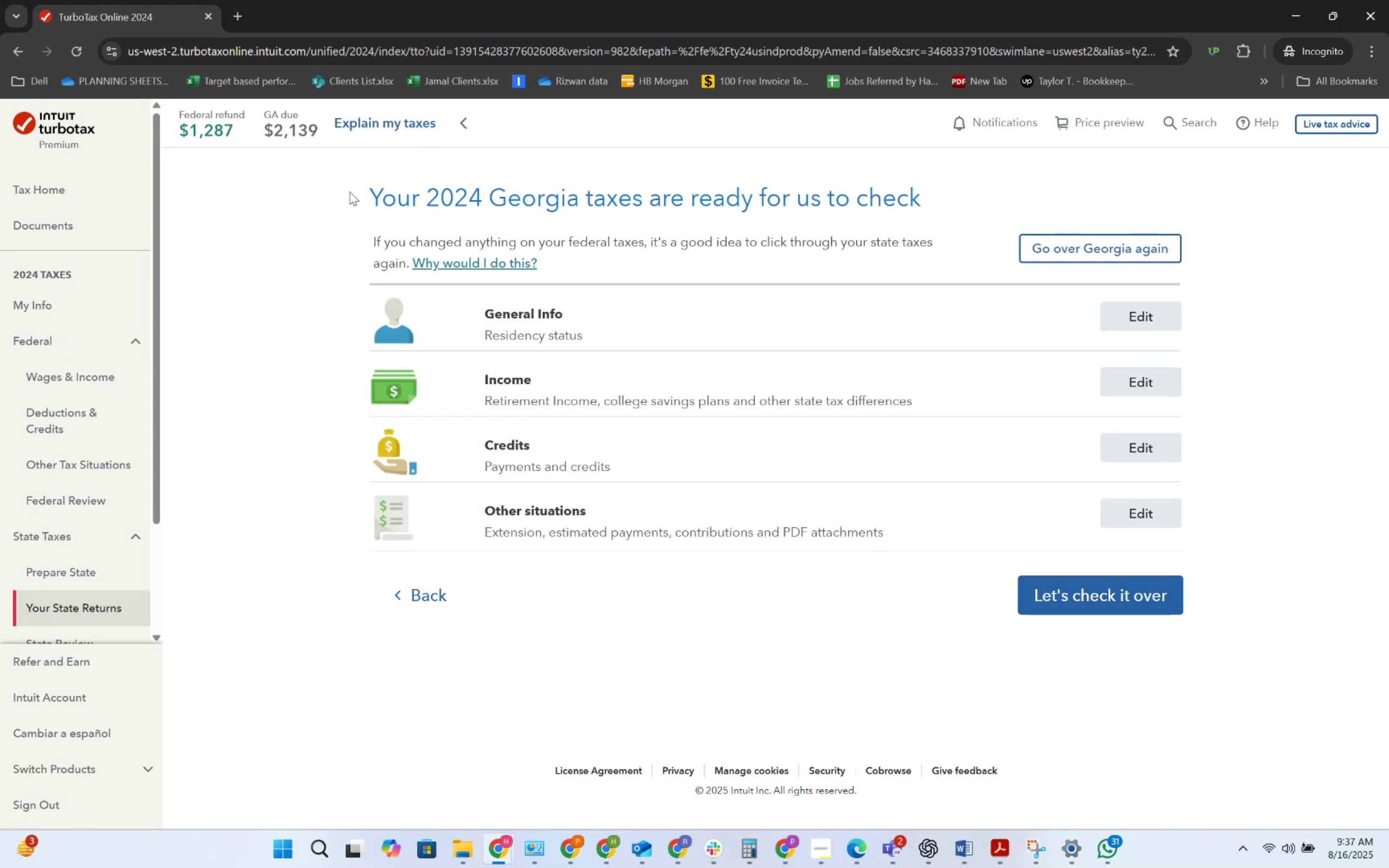 
left_click([1118, 596])
 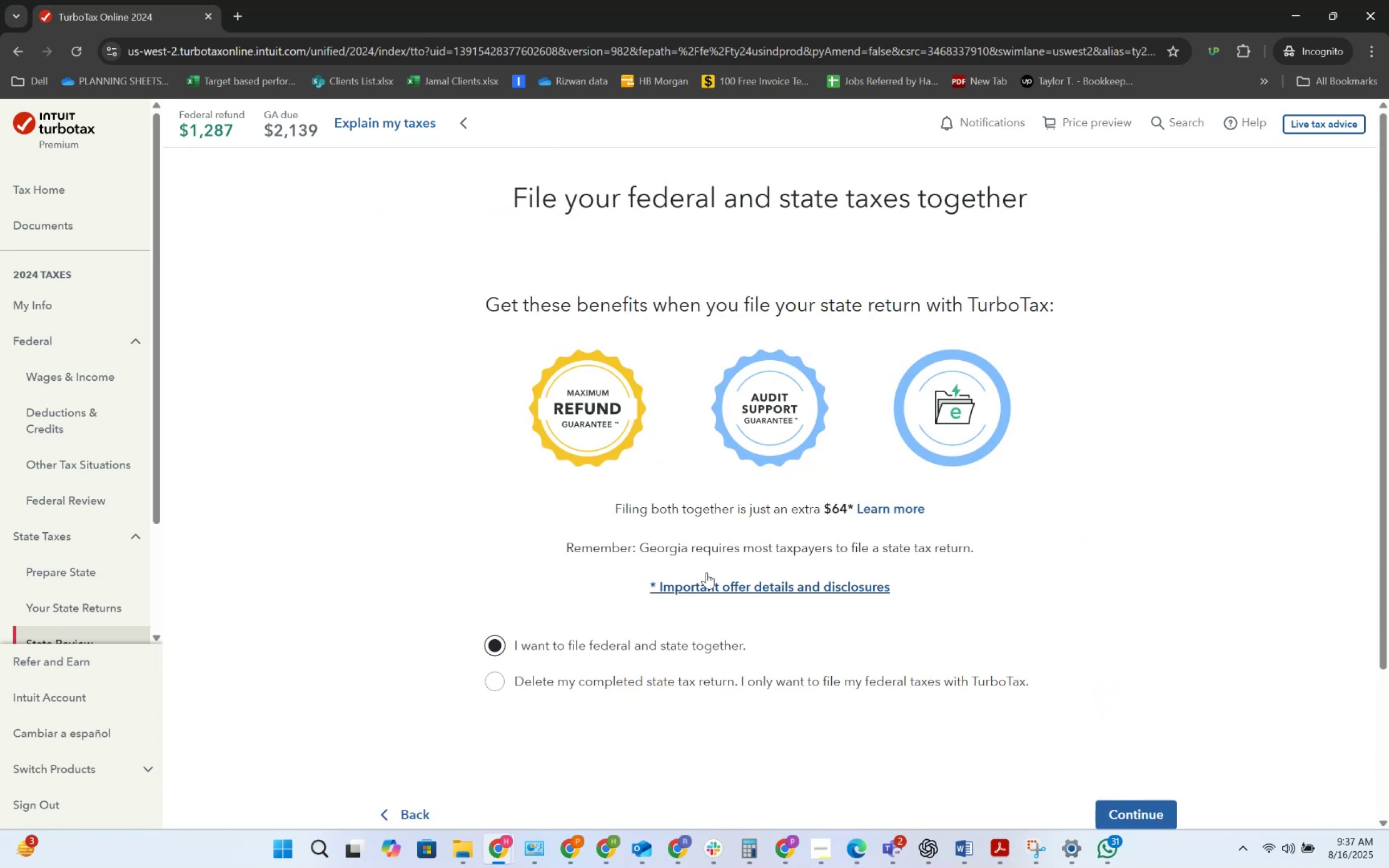 
wait(22.46)
 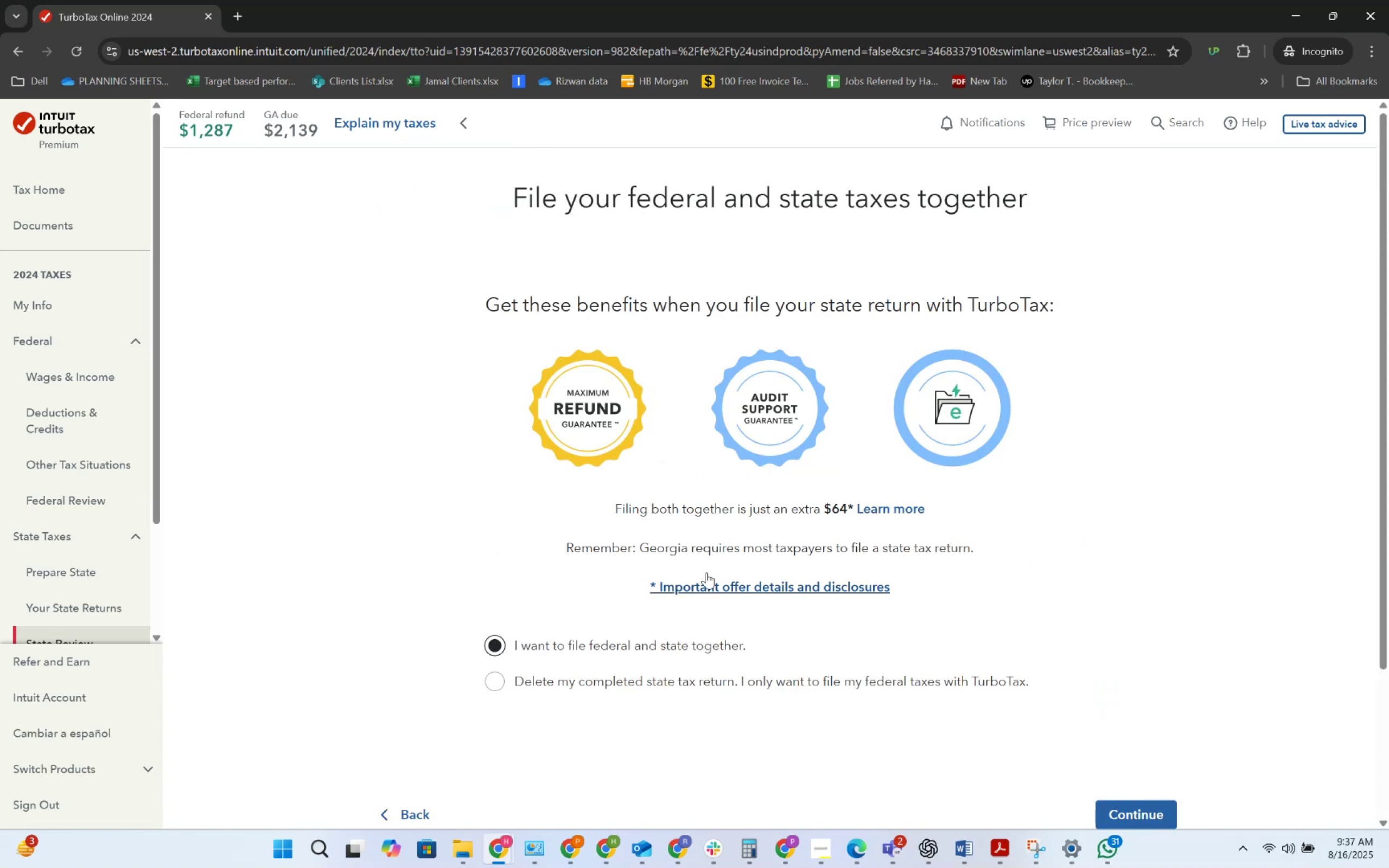 
left_click([835, 857])
 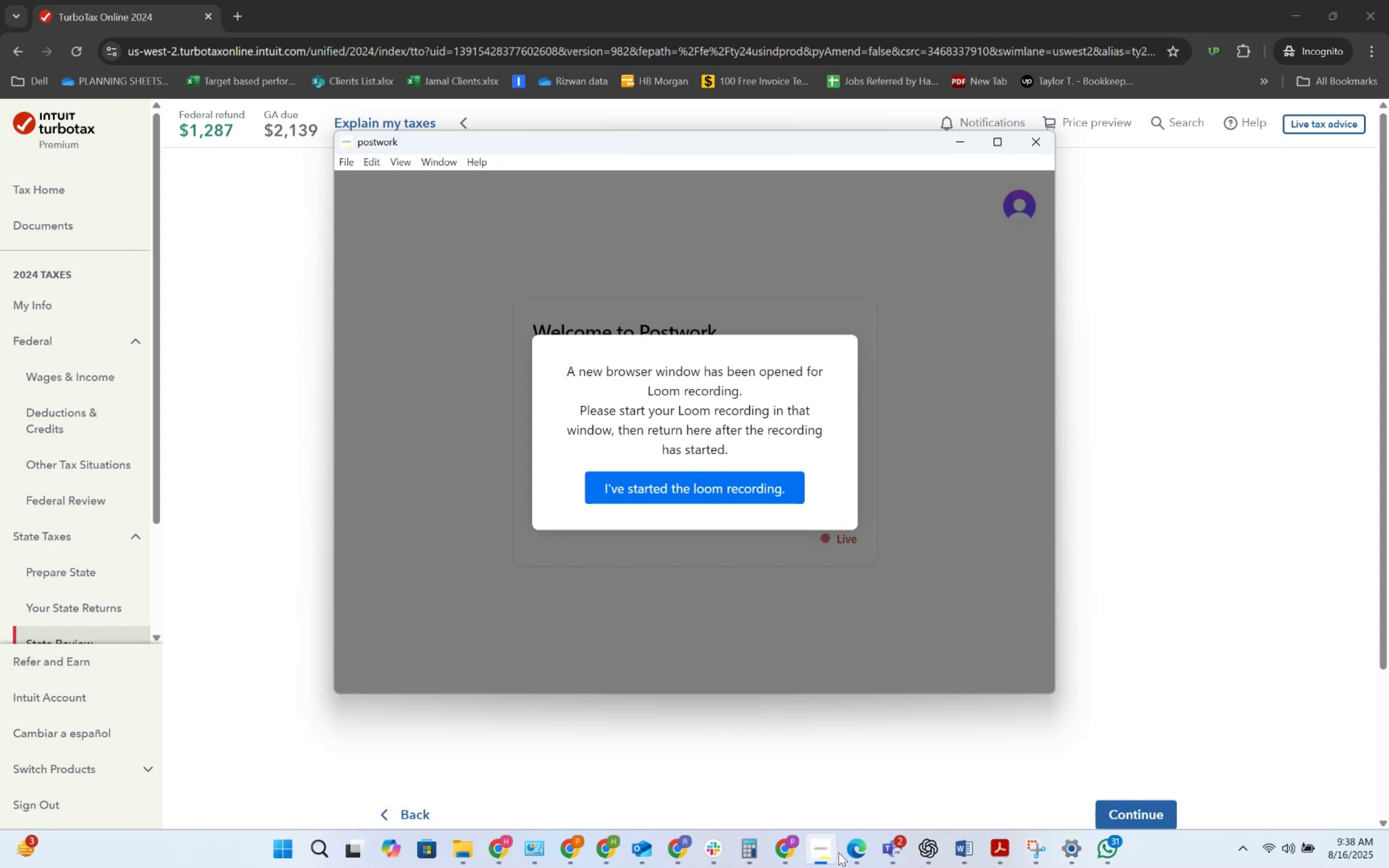 
left_click([857, 856])
 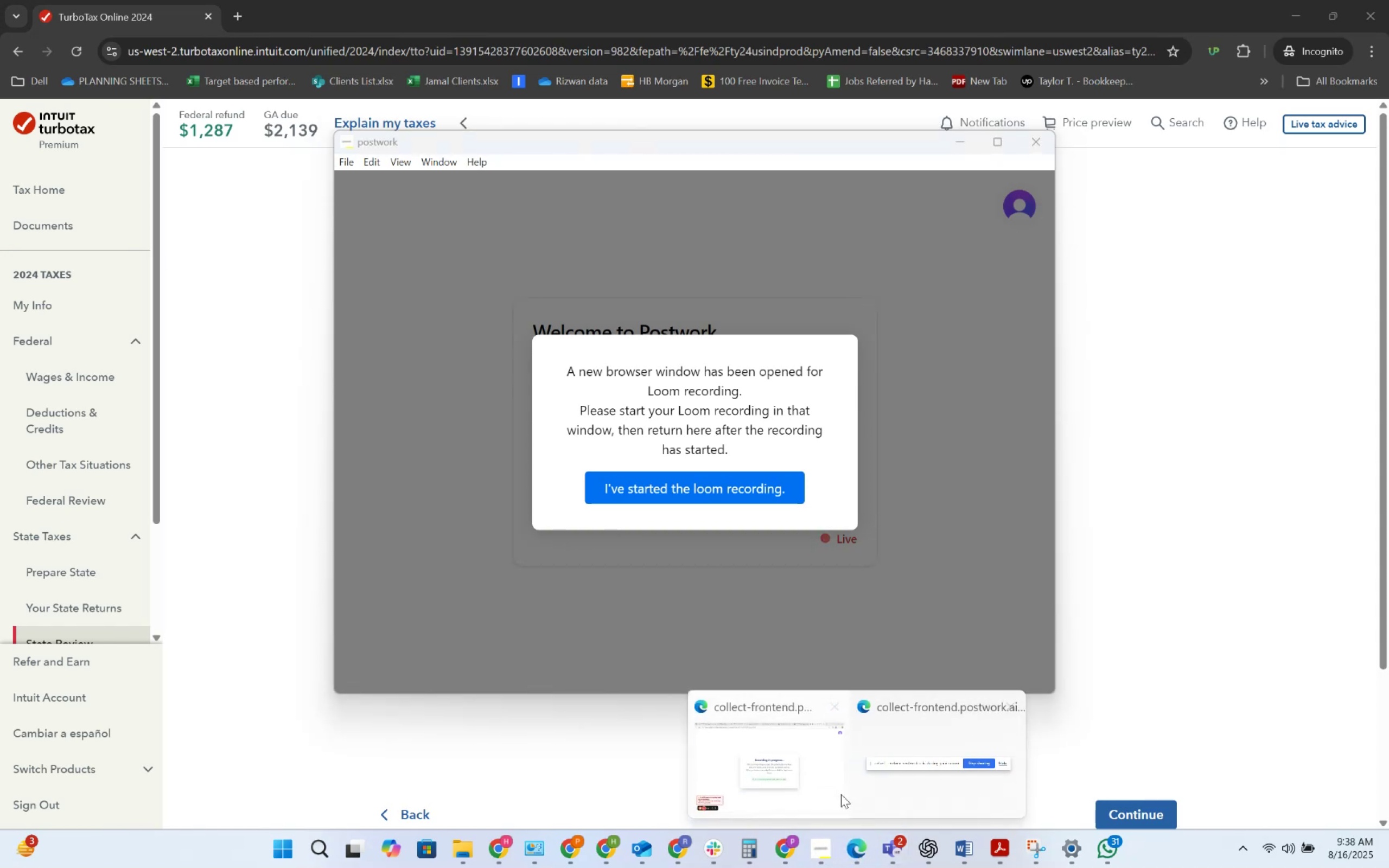 